 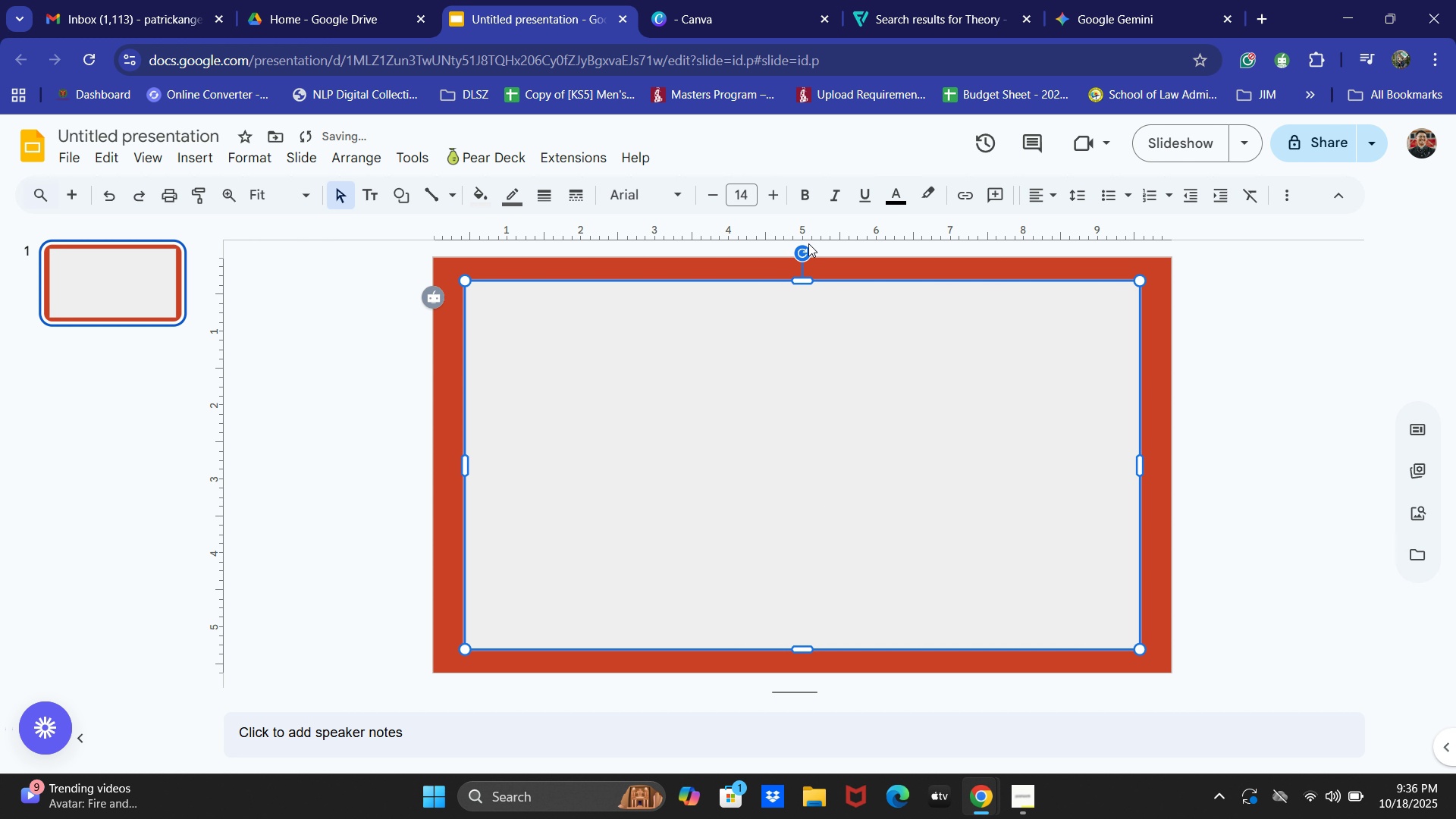 
left_click([498, 189])
 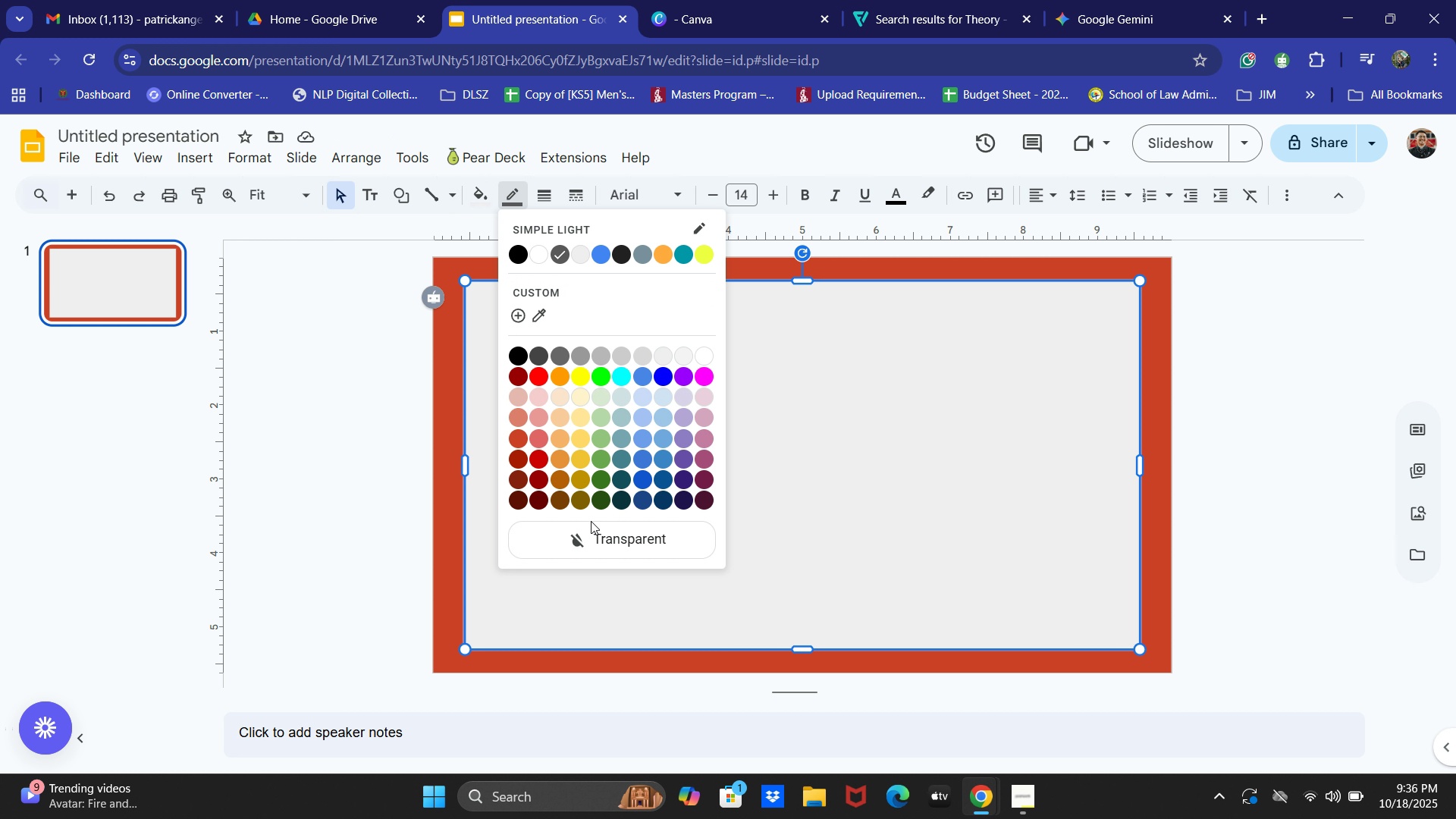 
left_click([597, 538])
 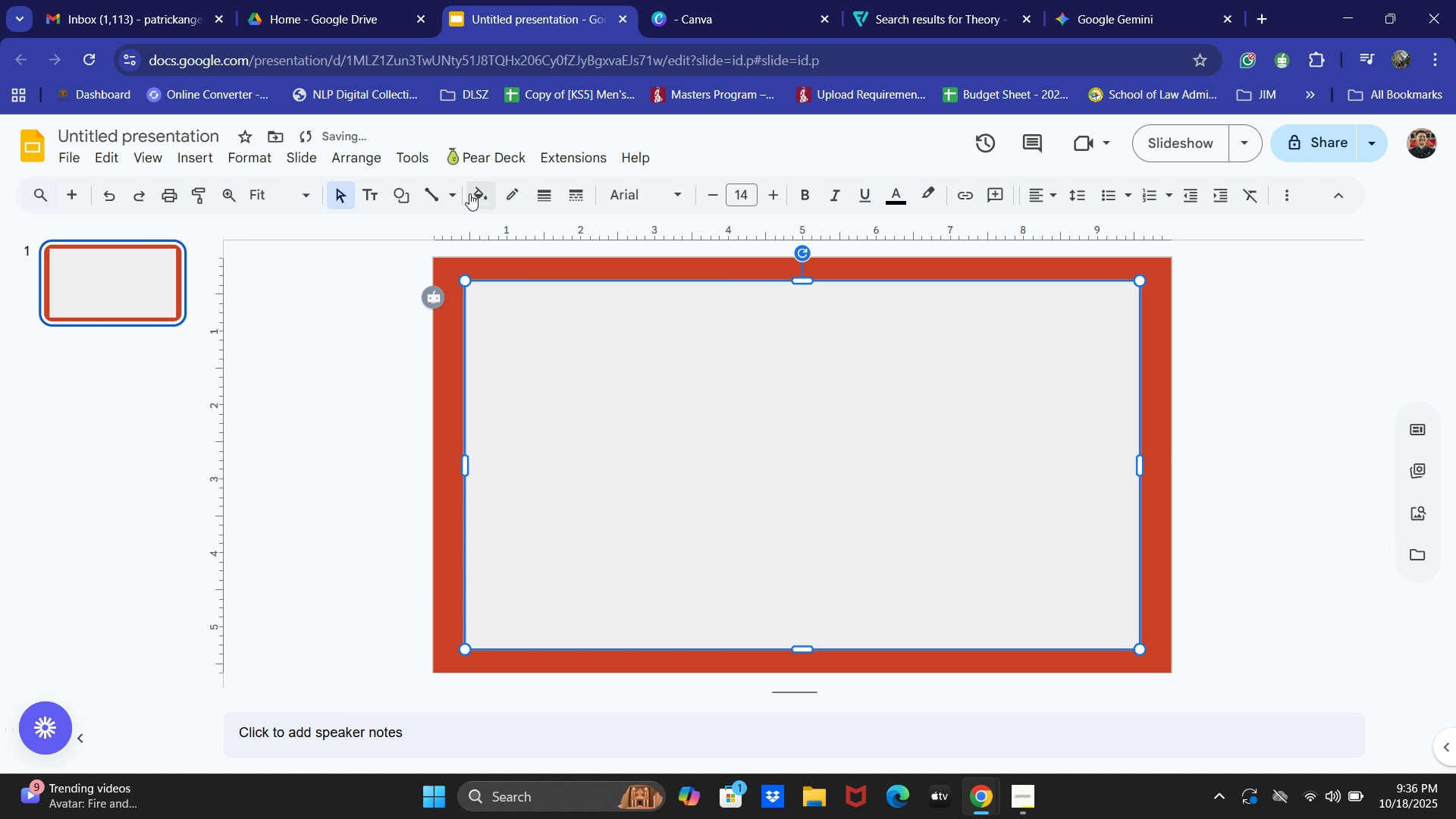 
left_click([477, 191])
 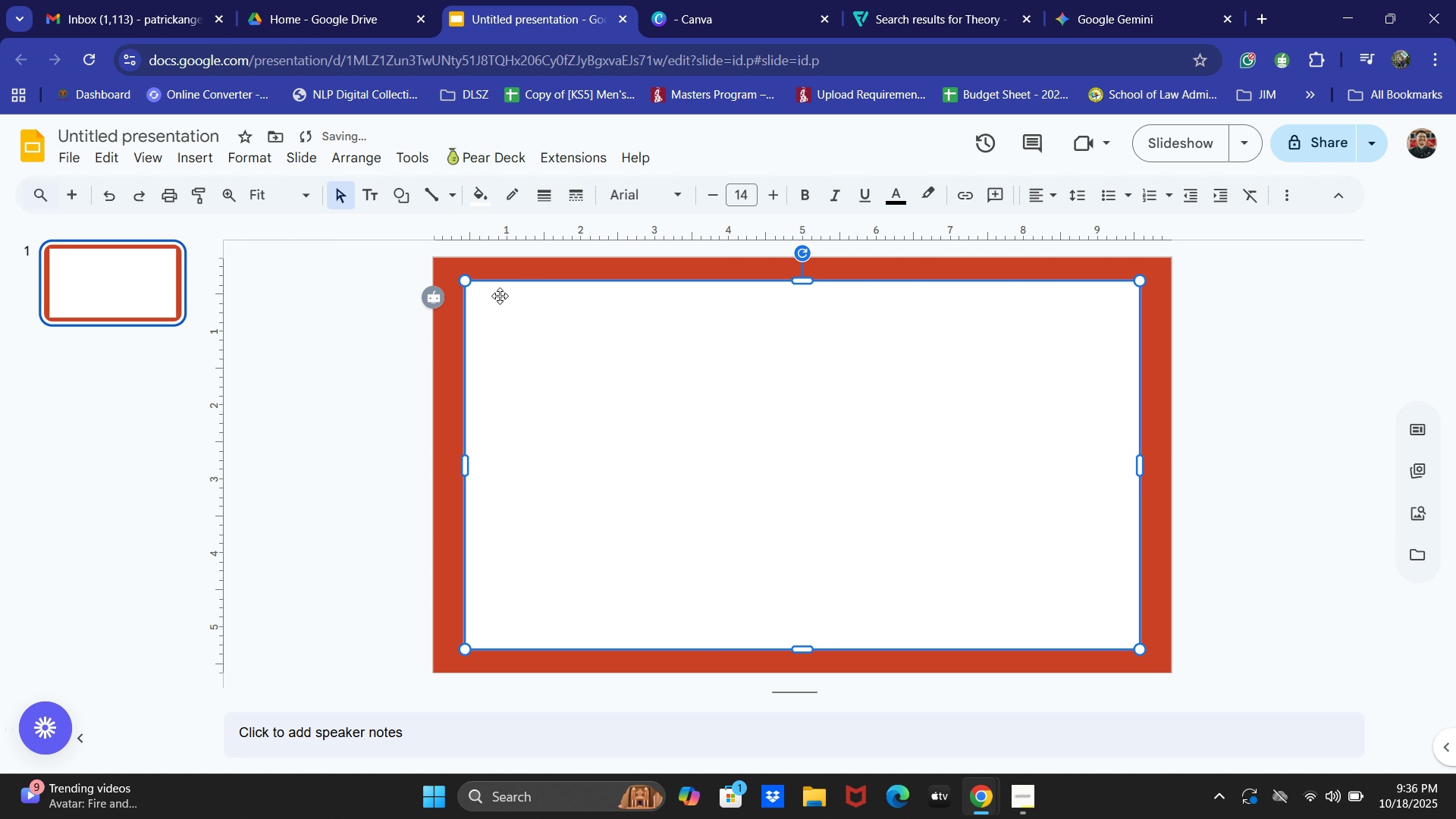 
left_click([382, 377])
 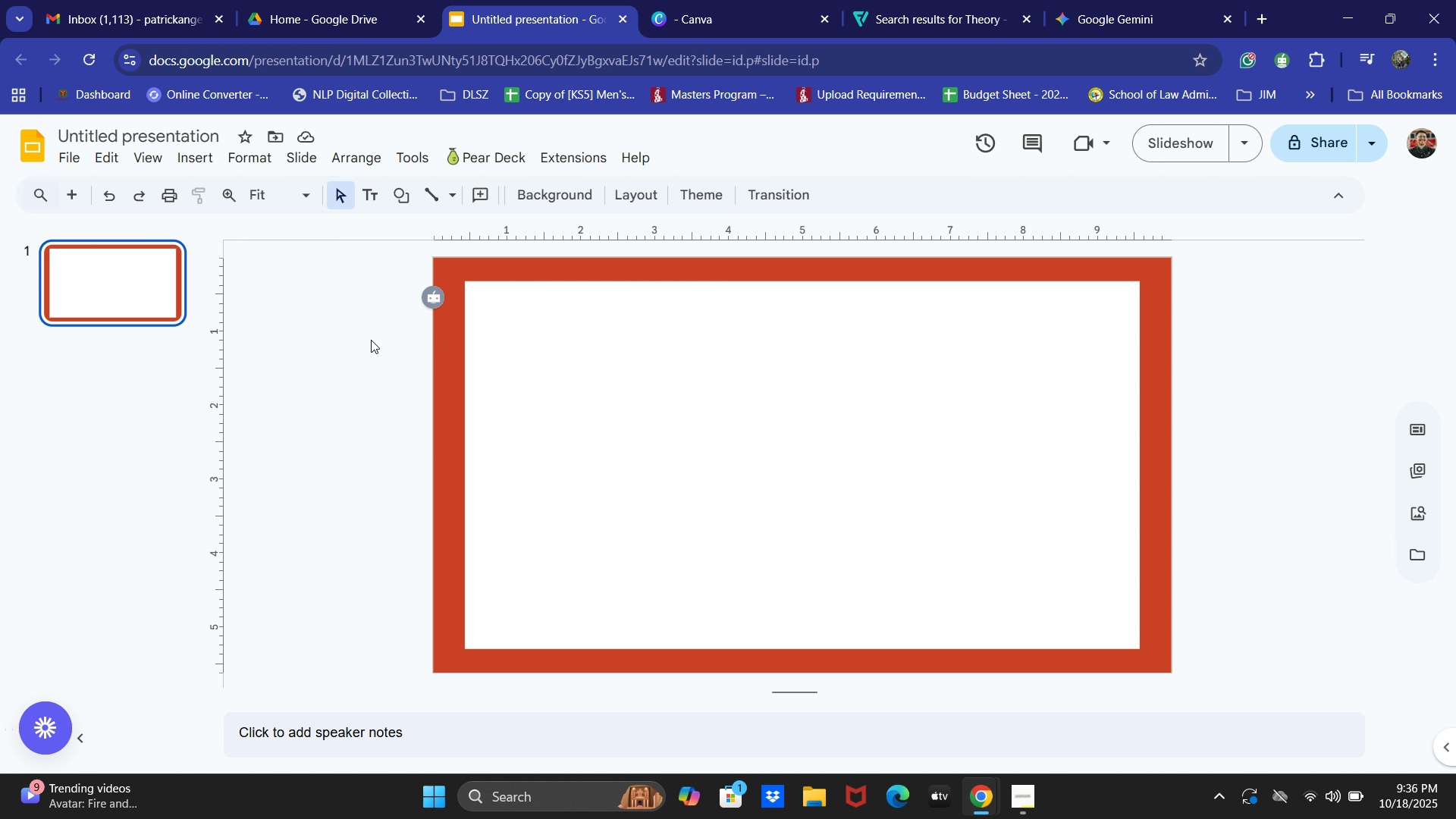 
wait(15.32)
 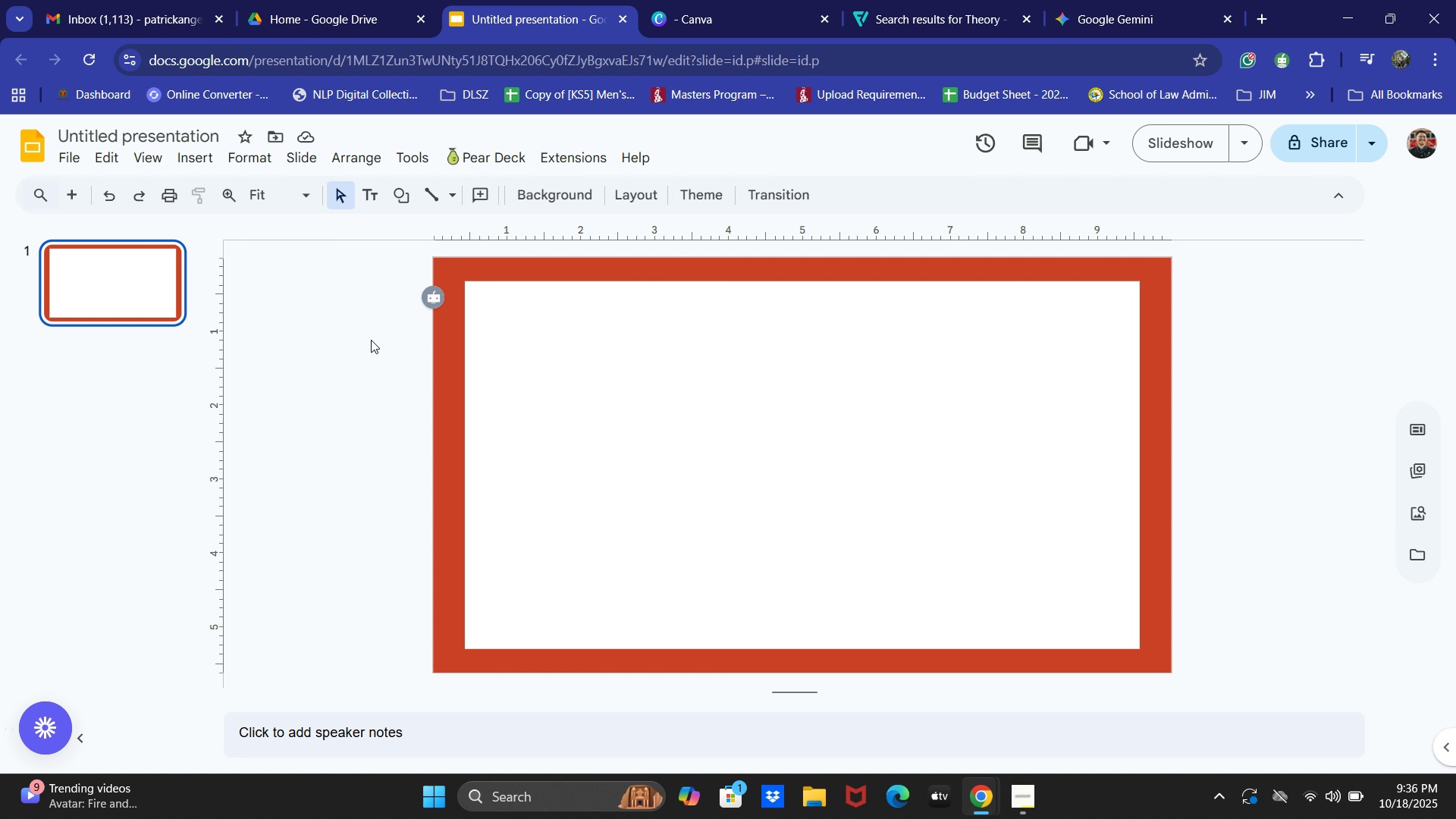 
left_click([554, 397])
 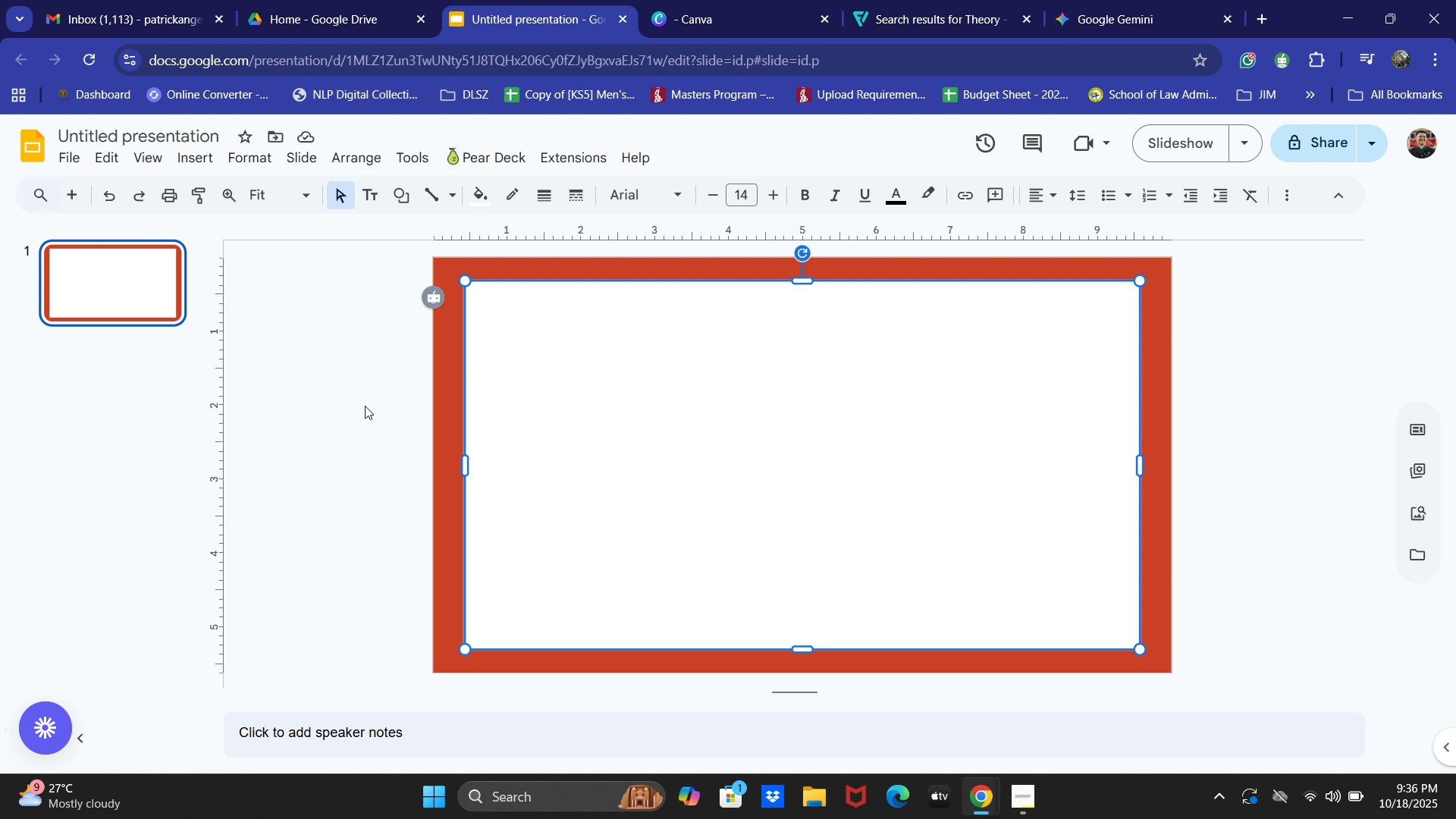 
wait(14.98)
 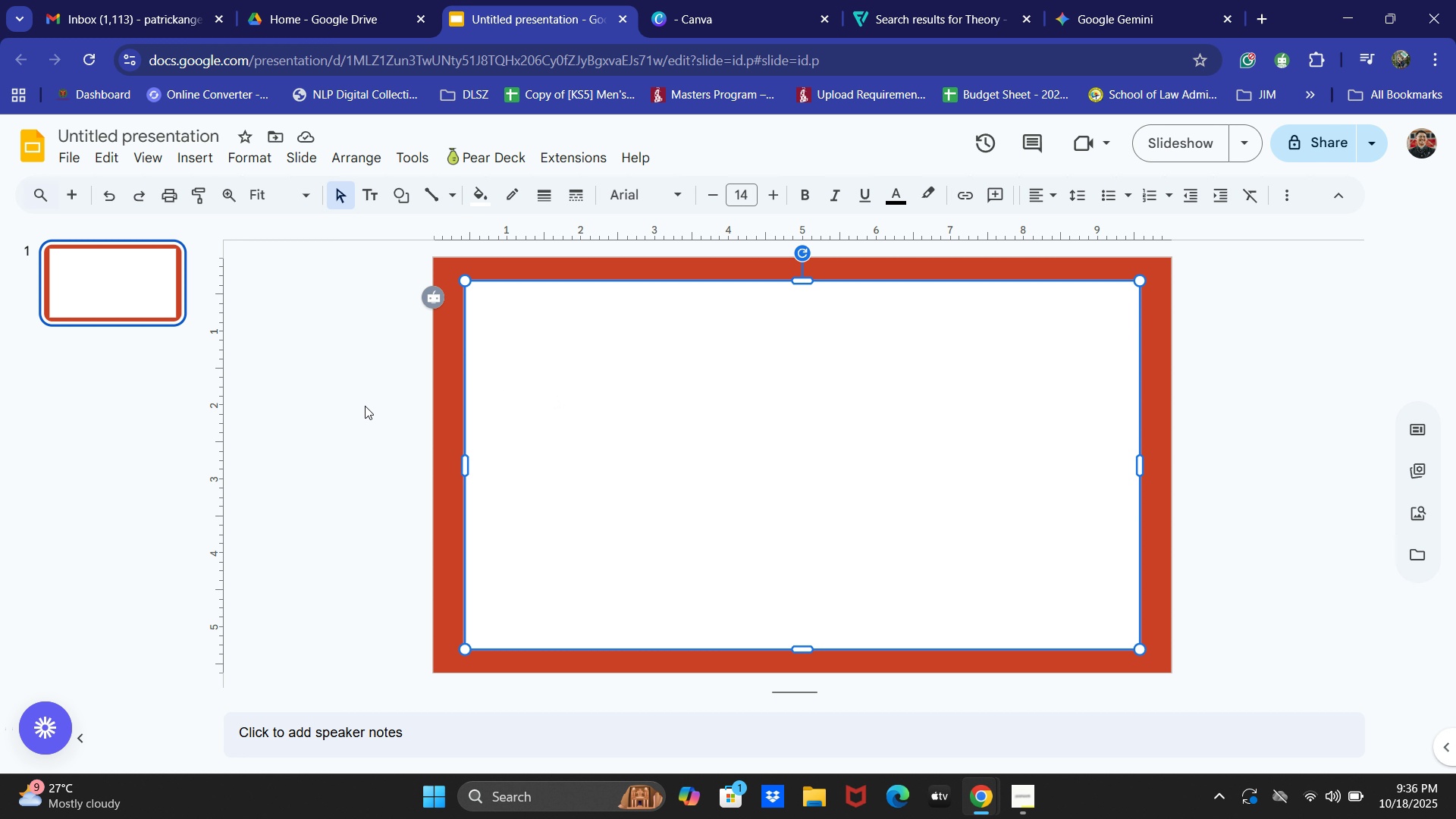 
key(VolumeDown)
 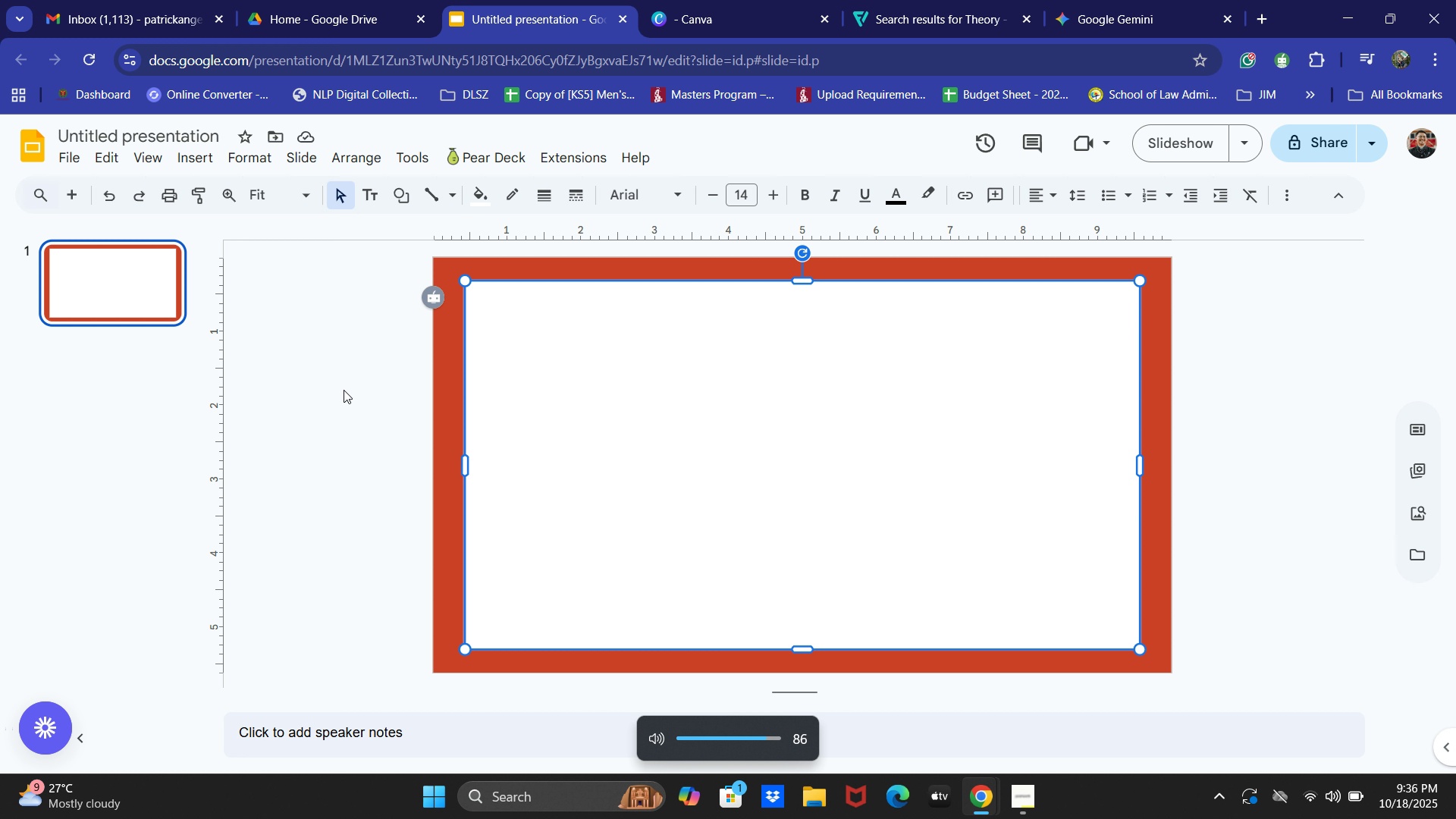 
key(VolumeDown)
 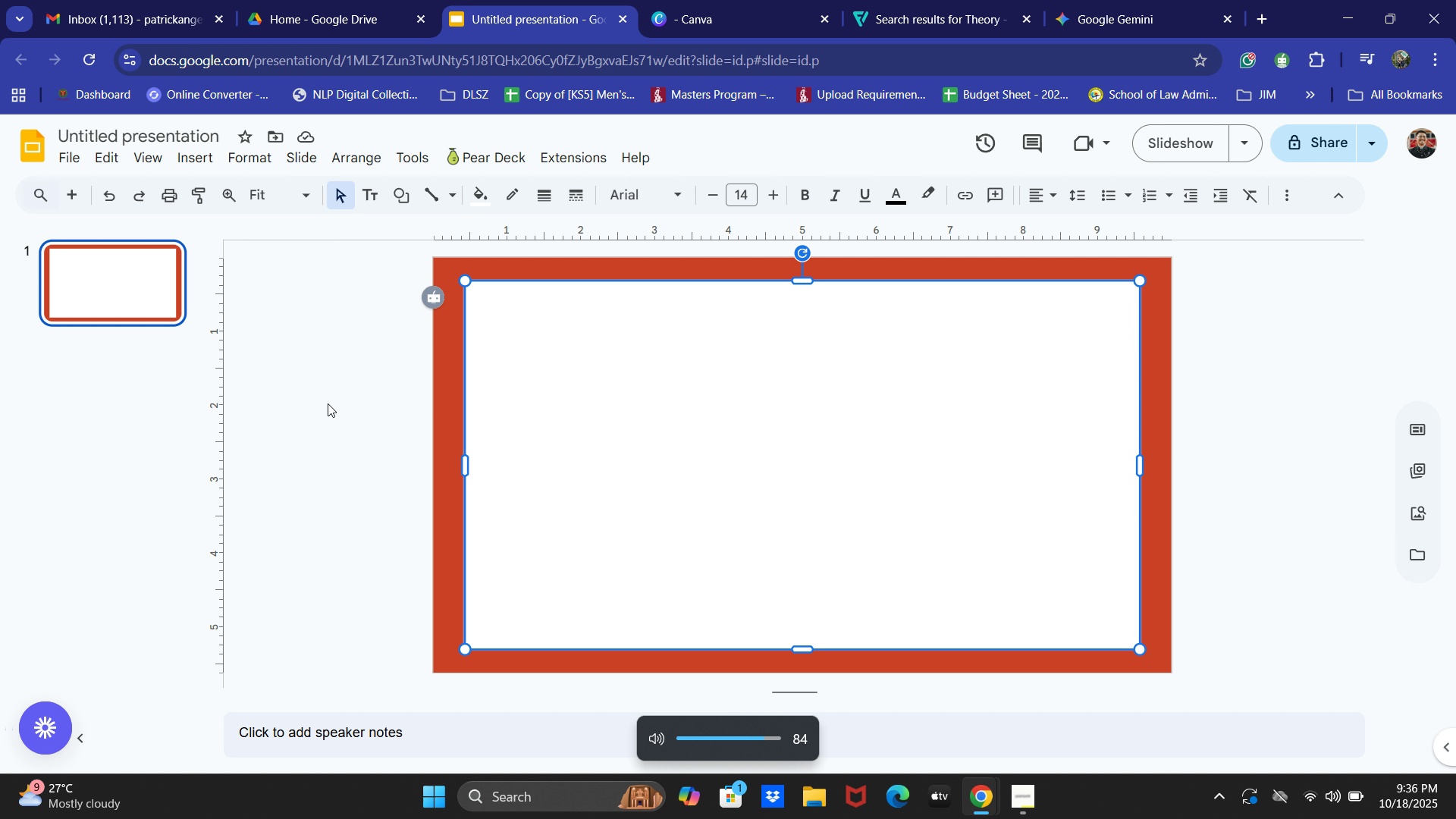 
key(VolumeDown)
 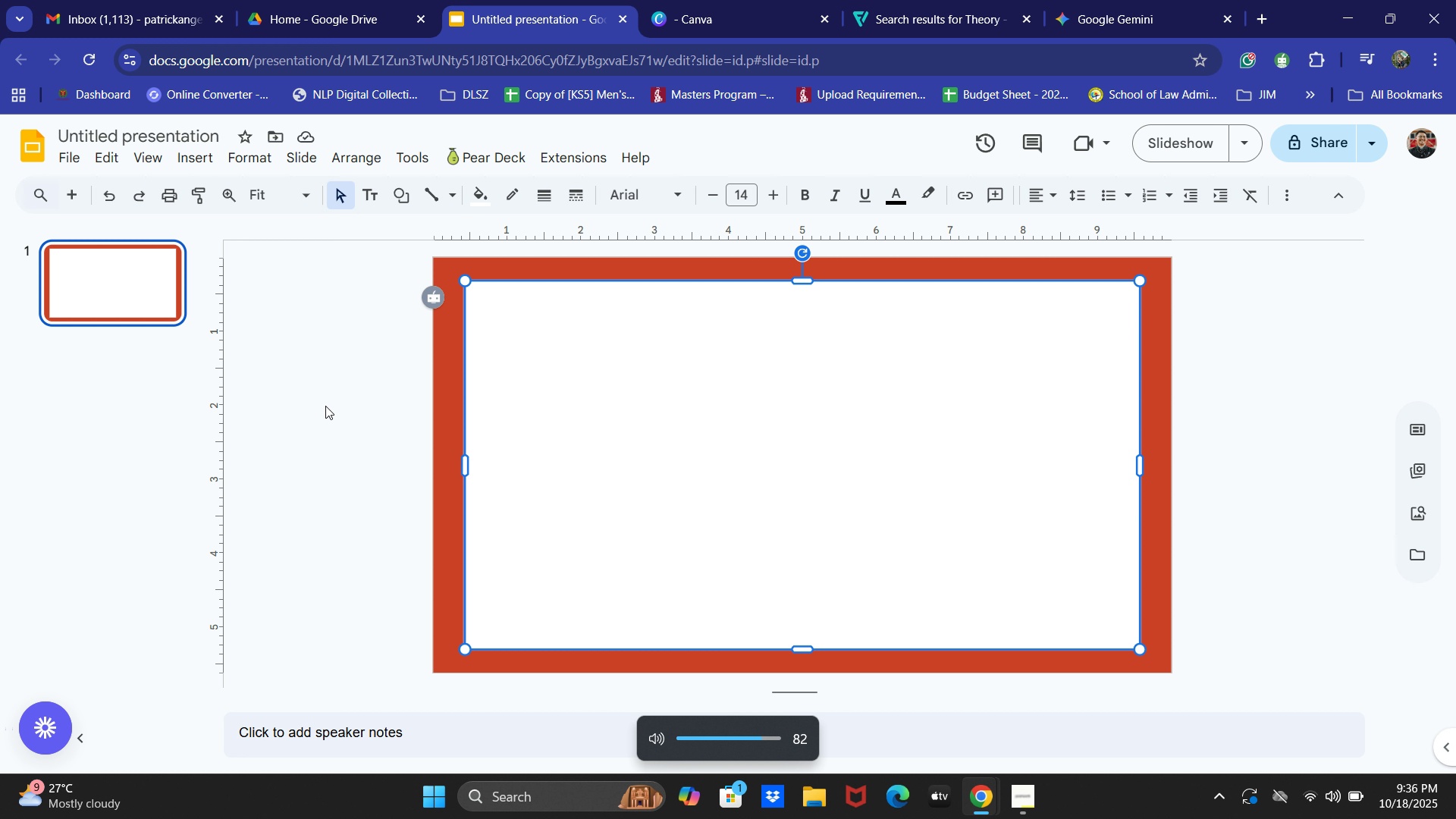 
key(VolumeDown)
 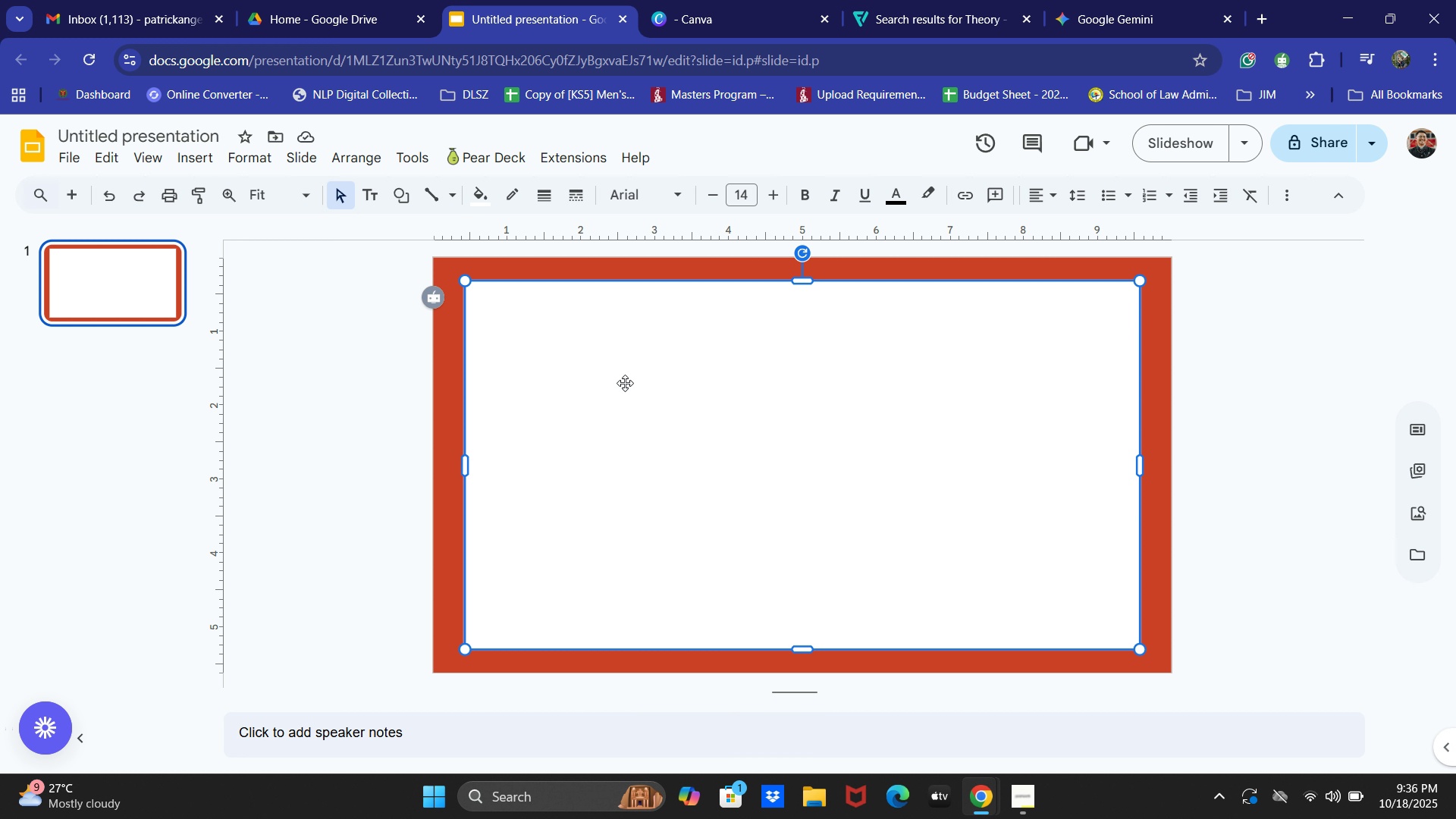 
left_click([394, 470])
 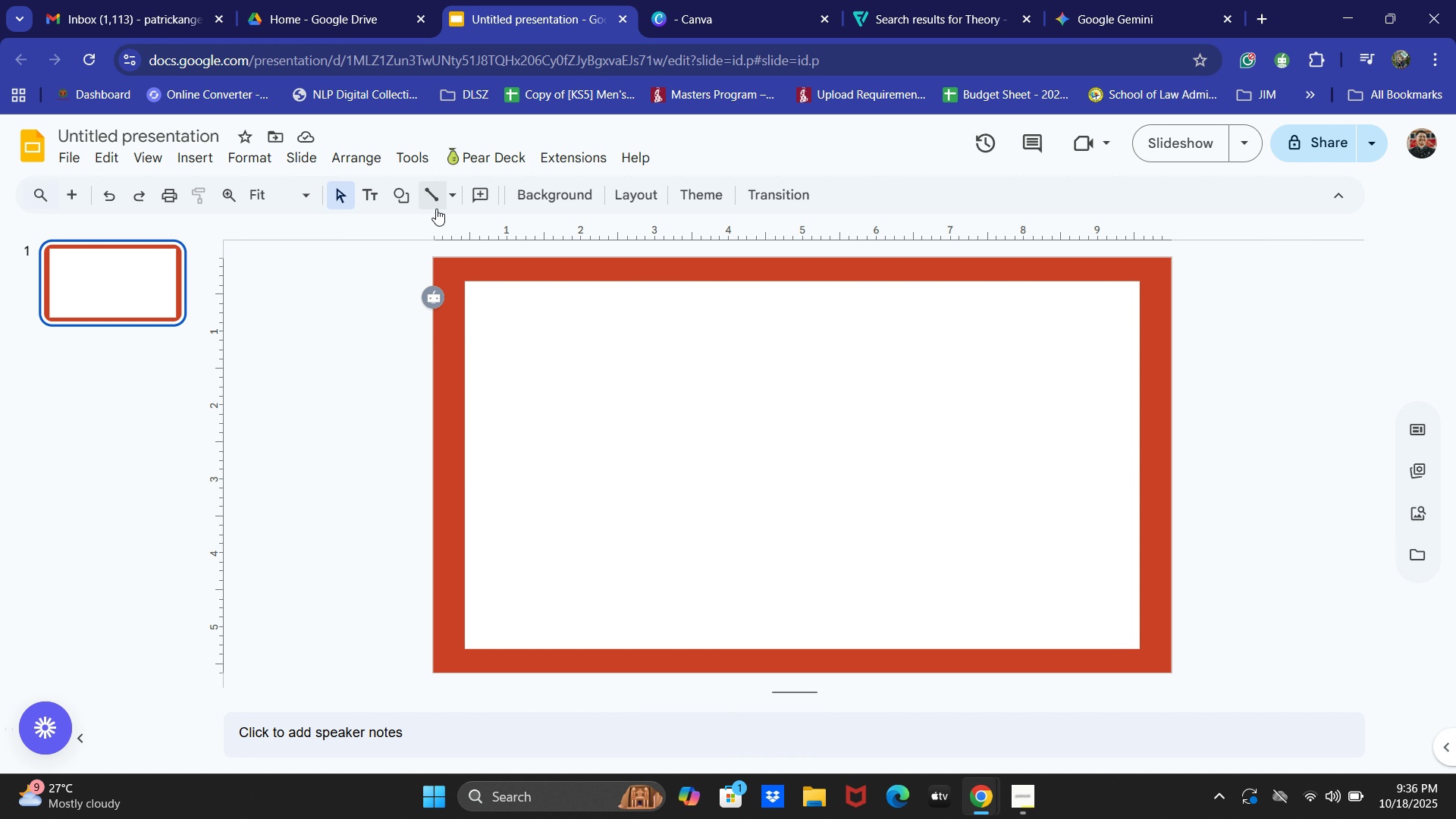 
left_click([370, 196])
 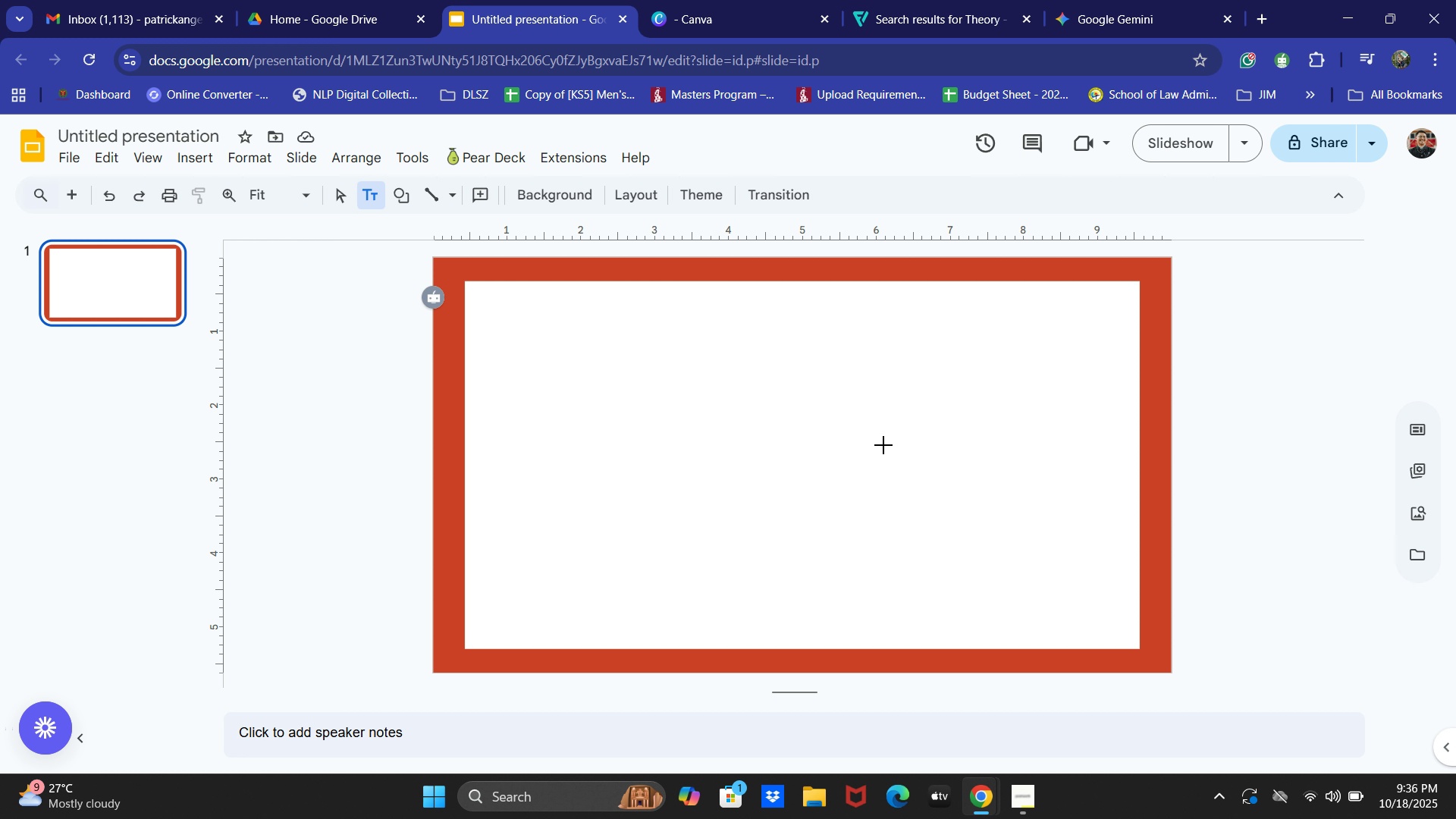 
left_click_drag(start_coordinate=[880, 443], to_coordinate=[1118, 522])
 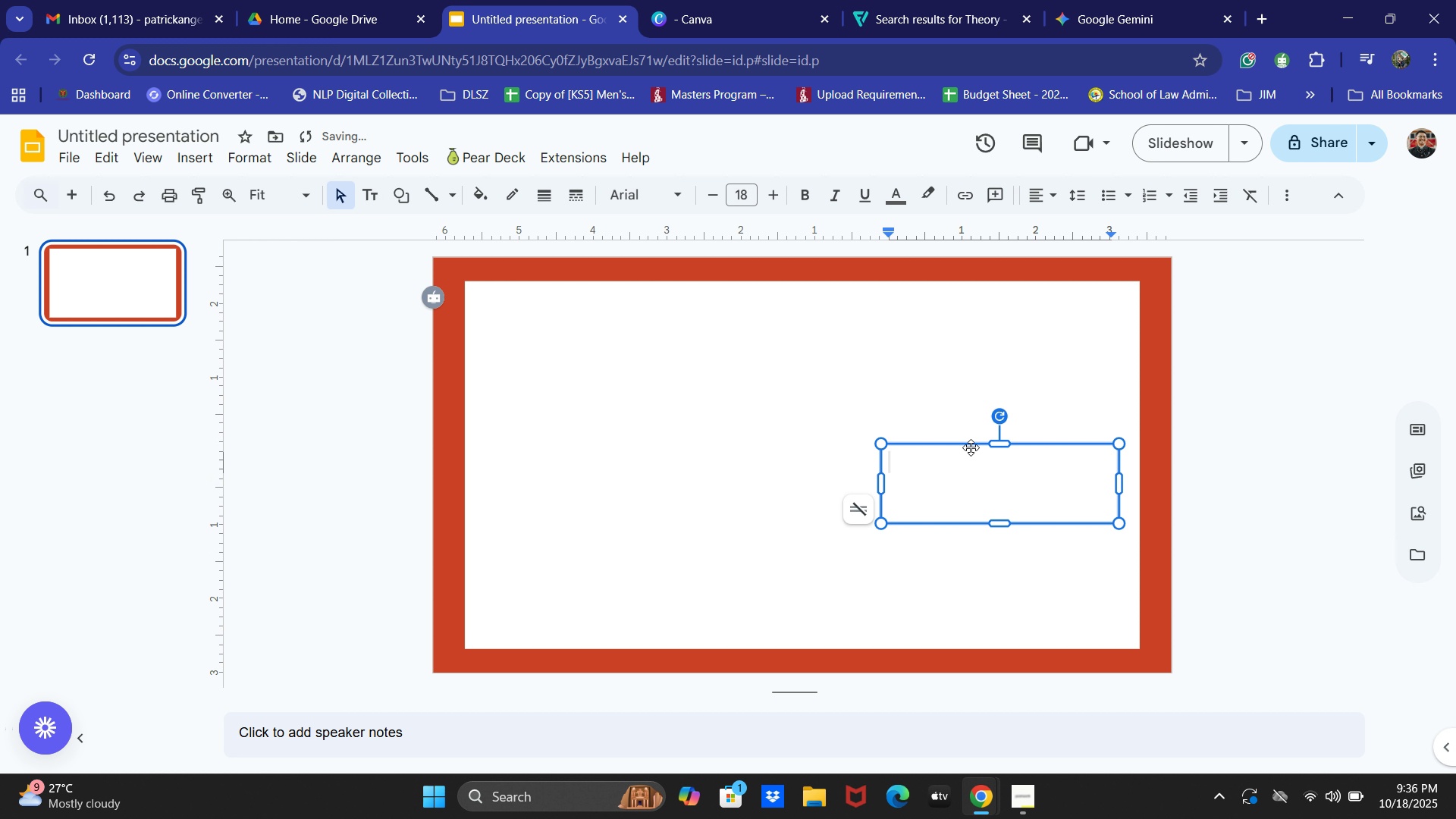 
left_click_drag(start_coordinate=[971, 447], to_coordinate=[970, 432])
 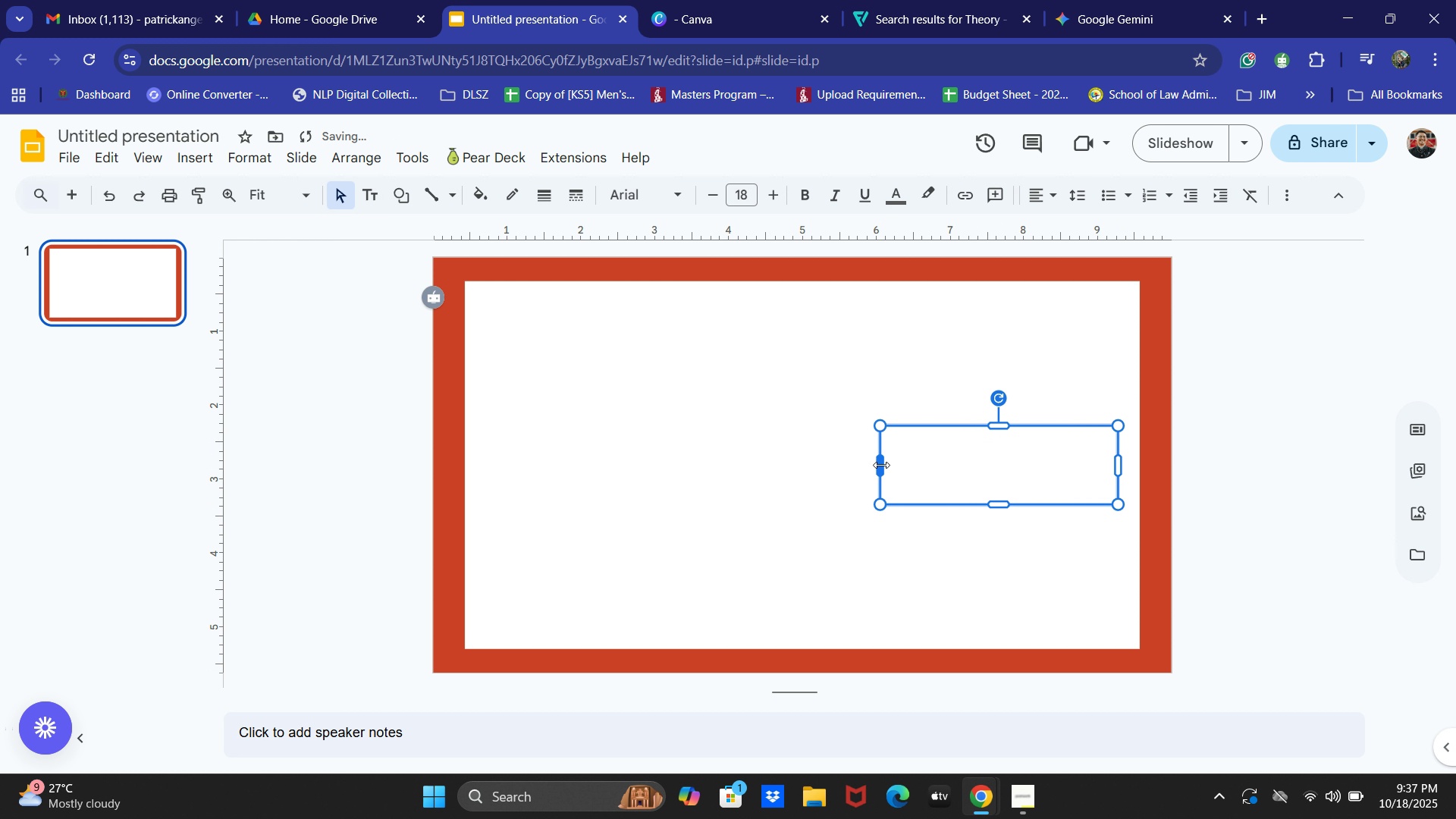 
left_click([870, 464])
 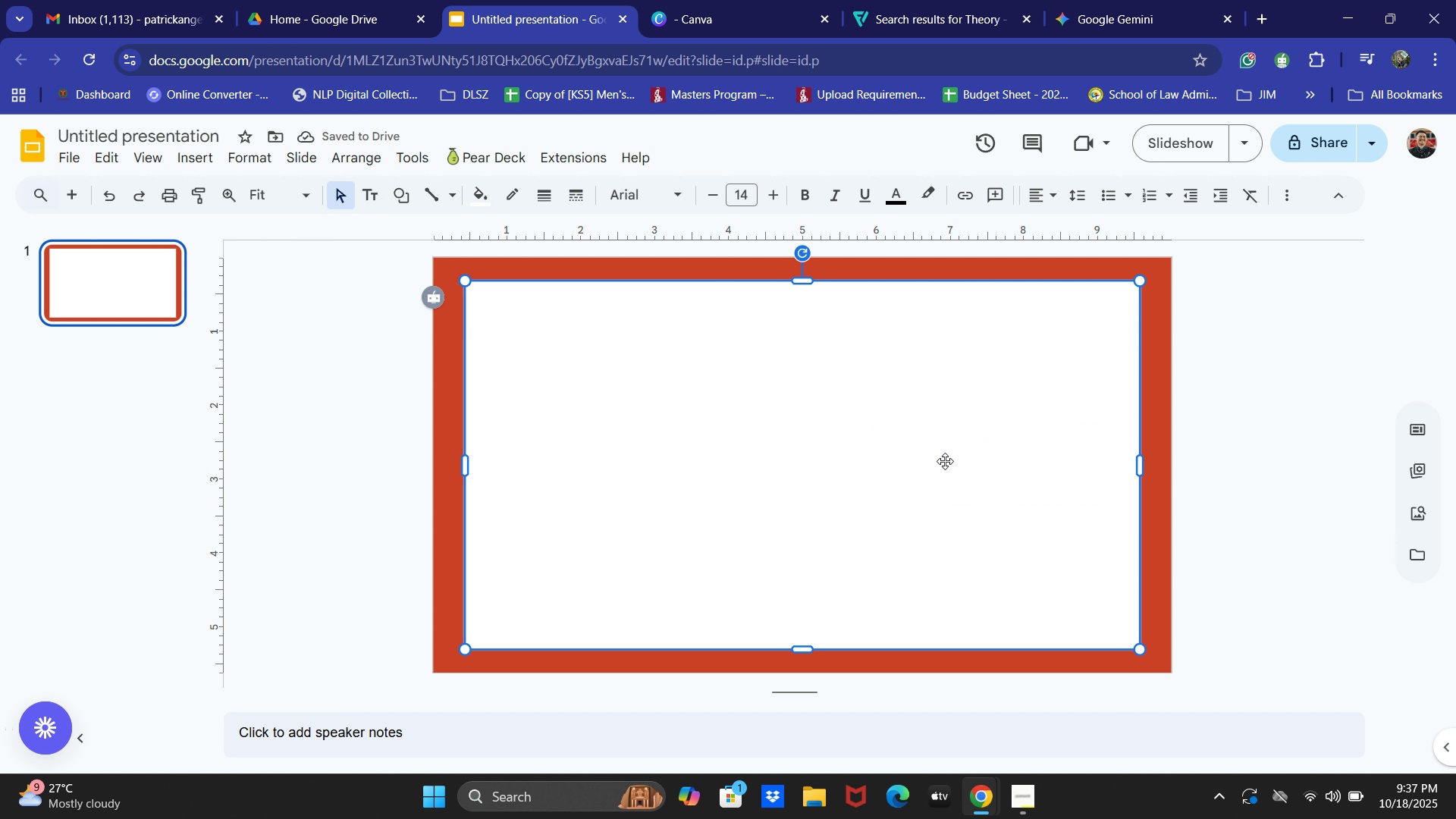 
left_click([945, 461])
 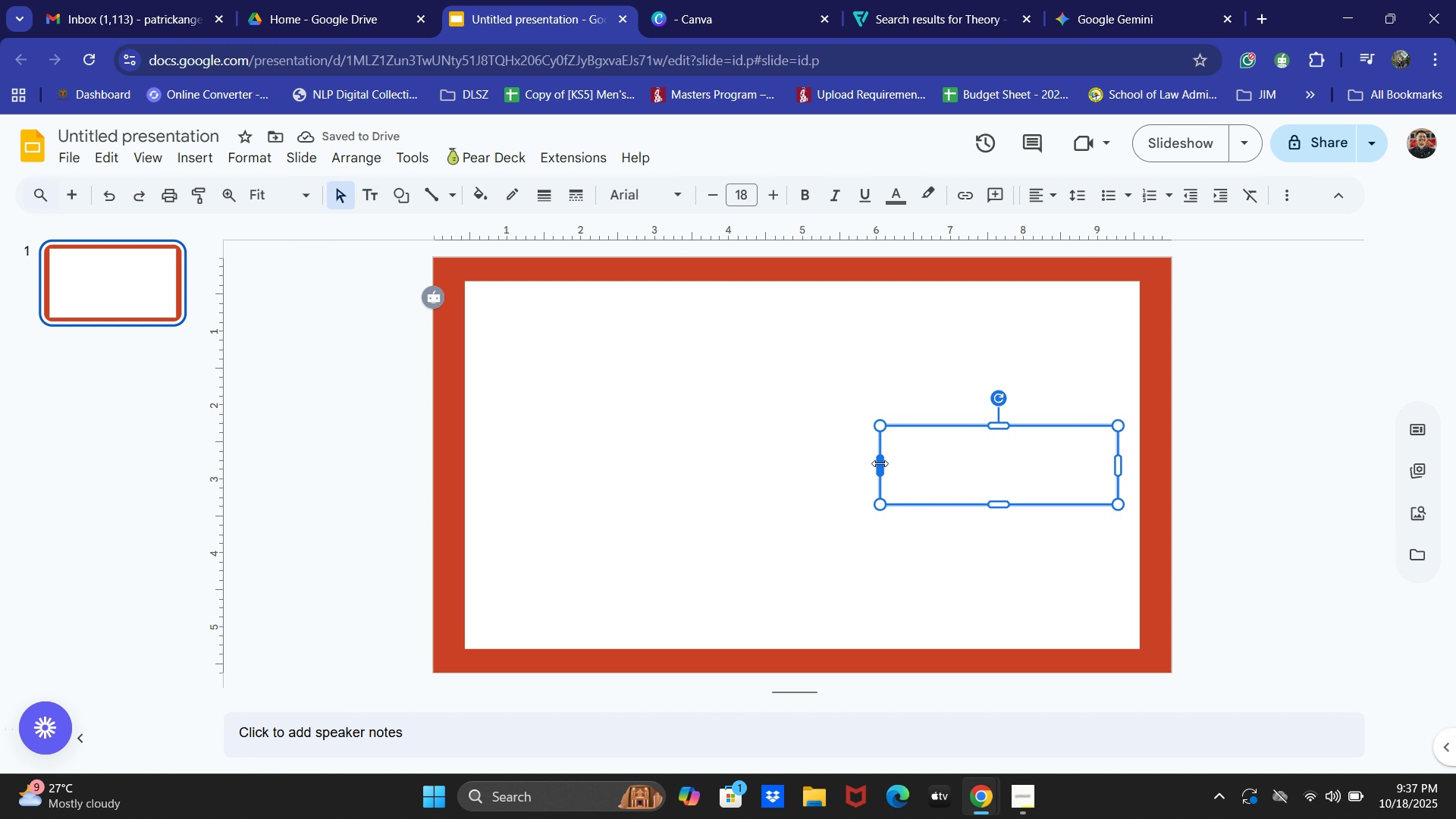 
left_click_drag(start_coordinate=[880, 463], to_coordinate=[802, 463])
 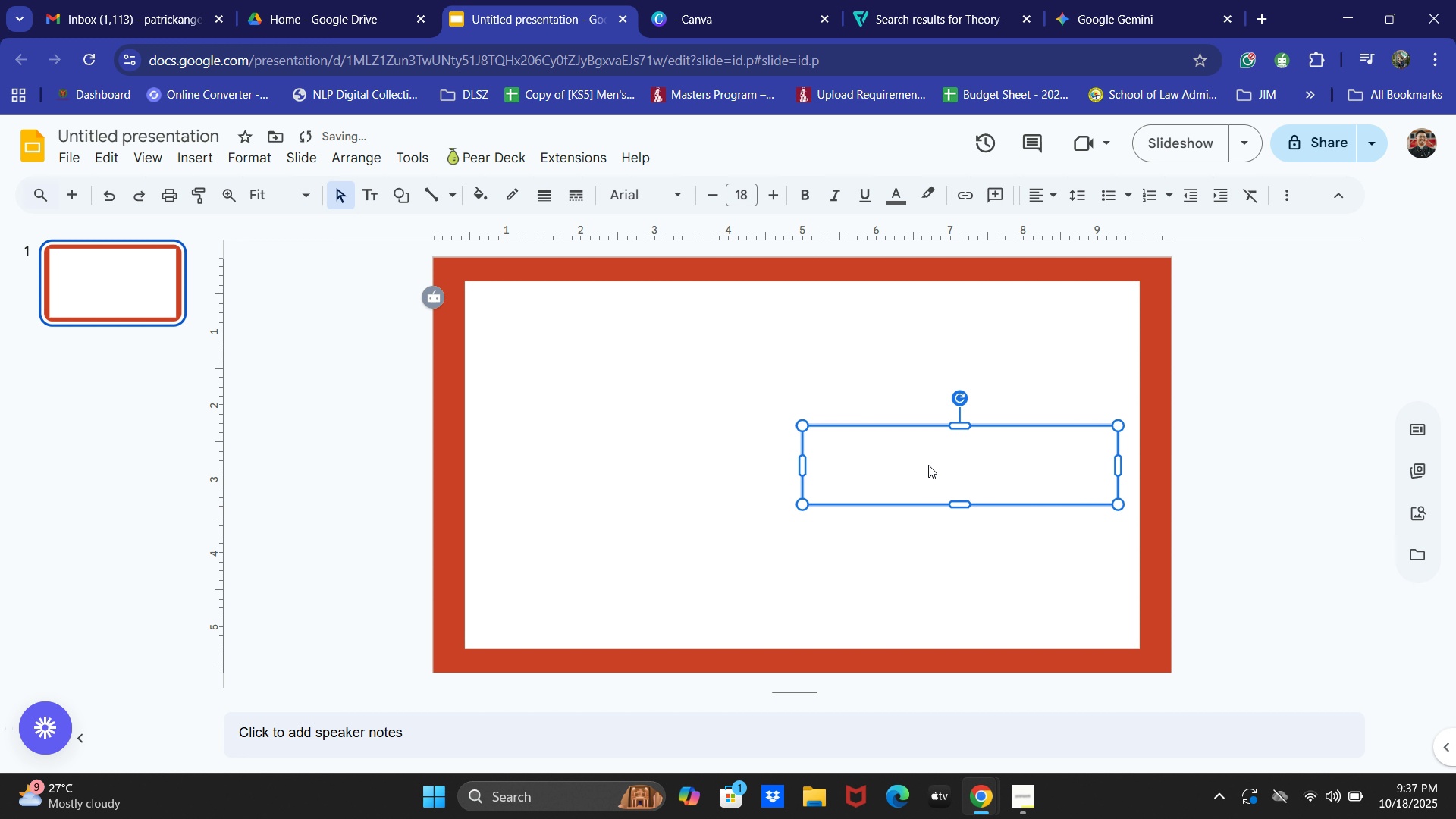 
double_click([928, 465])
 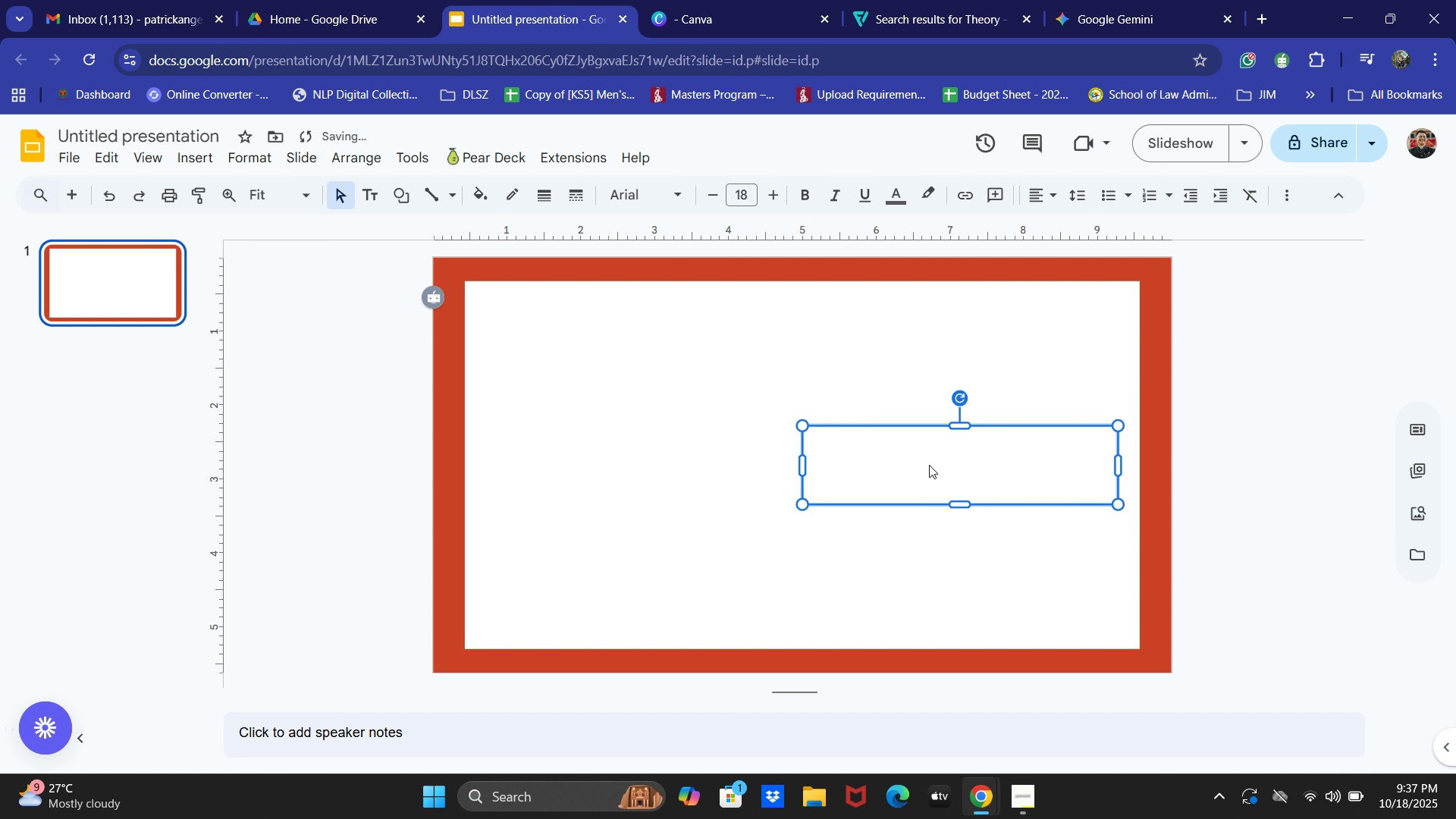 
key(Control+A)
 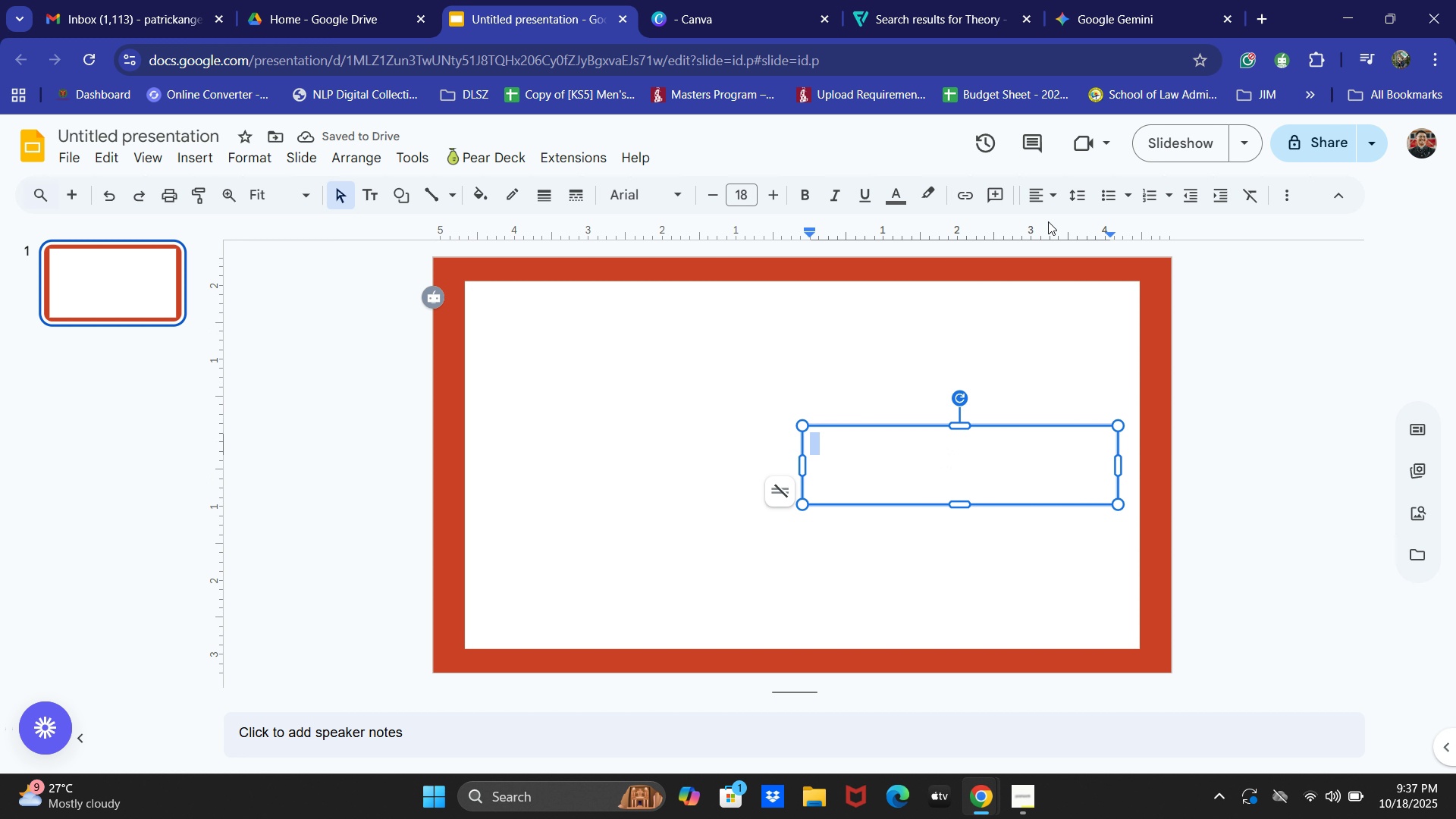 
left_click([1040, 193])
 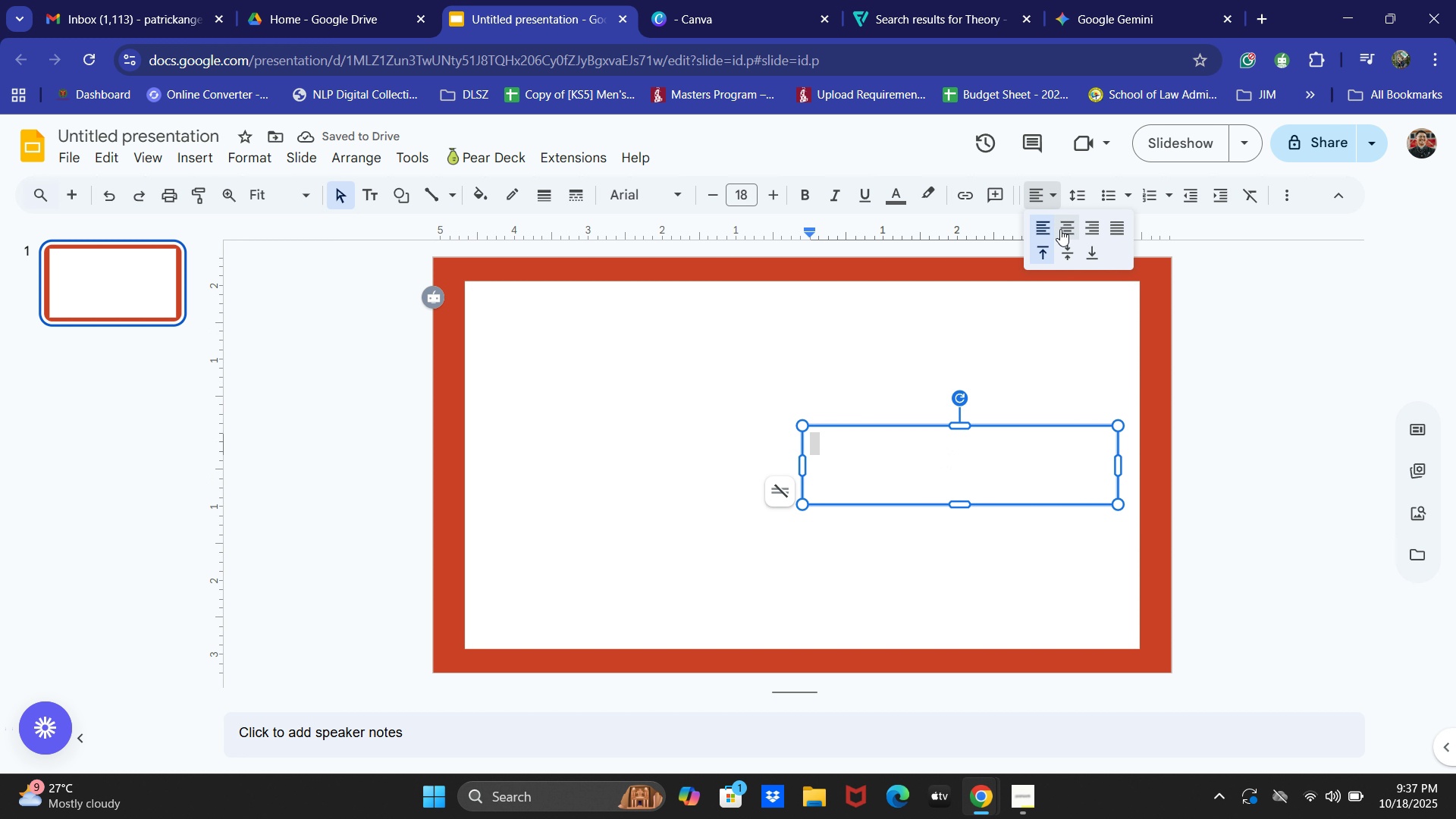 
left_click([1060, 226])
 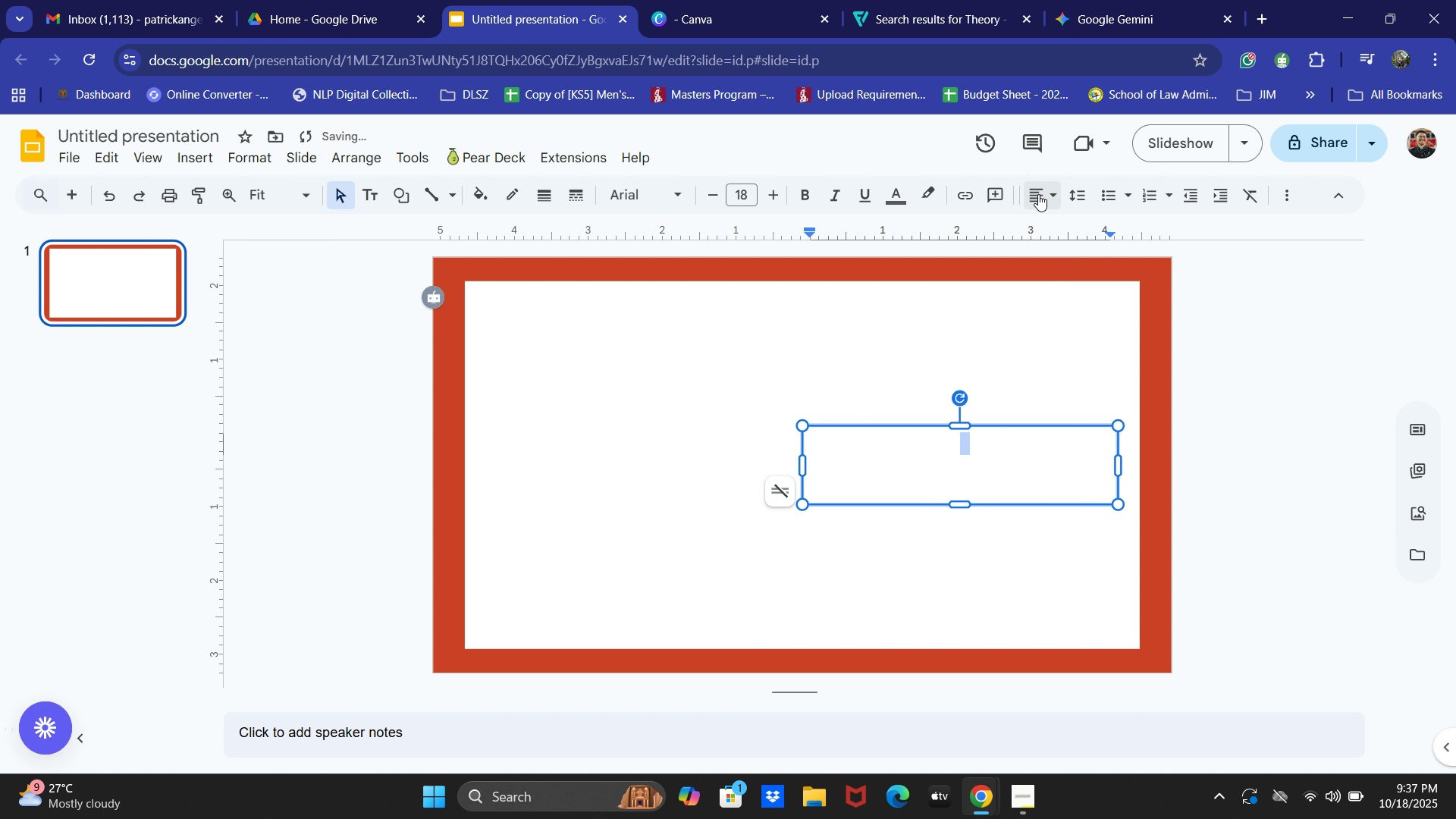 
left_click([1038, 194])
 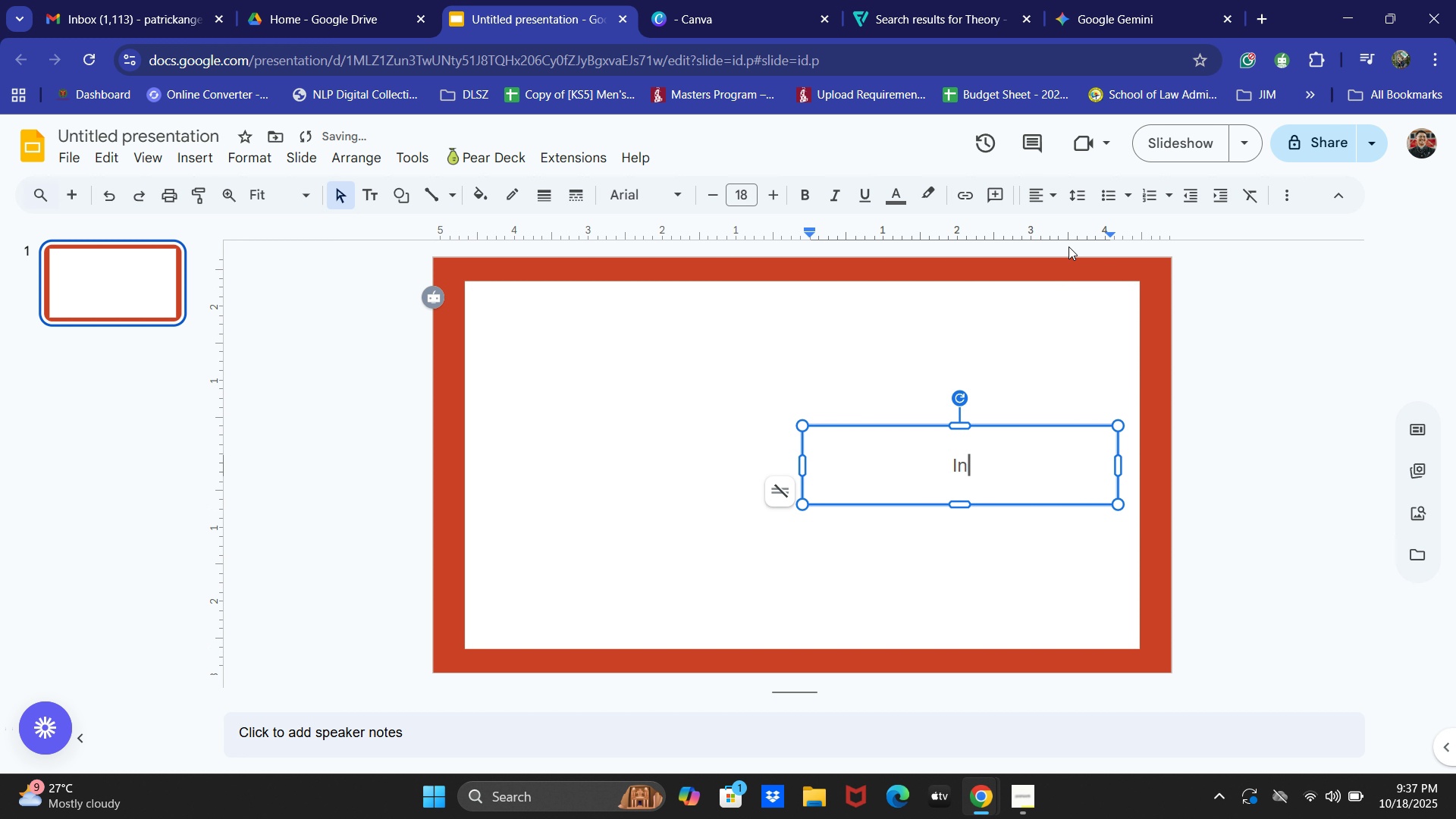 
type(Insert text here)
 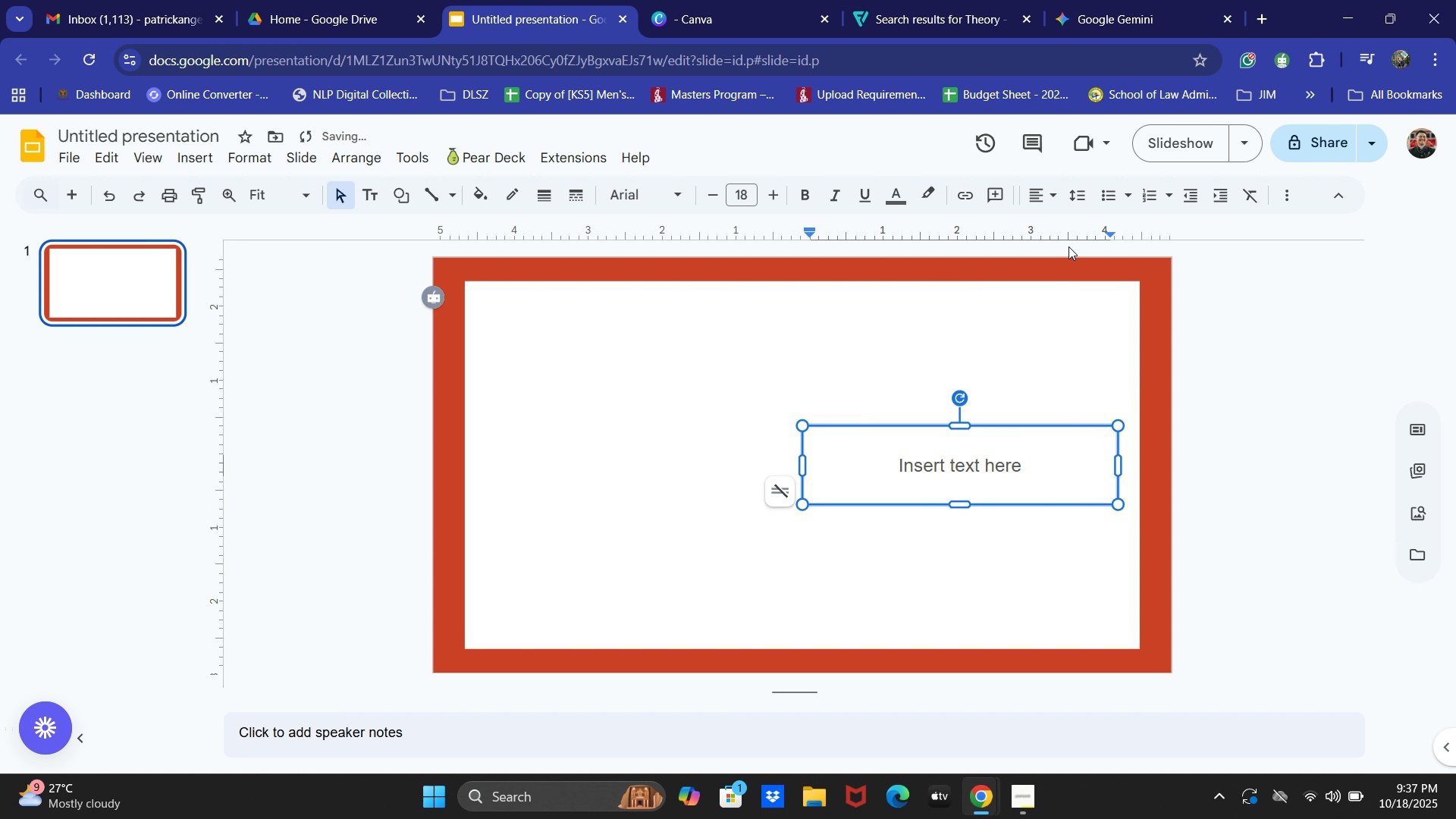 
key(Control+ControlLeft)
 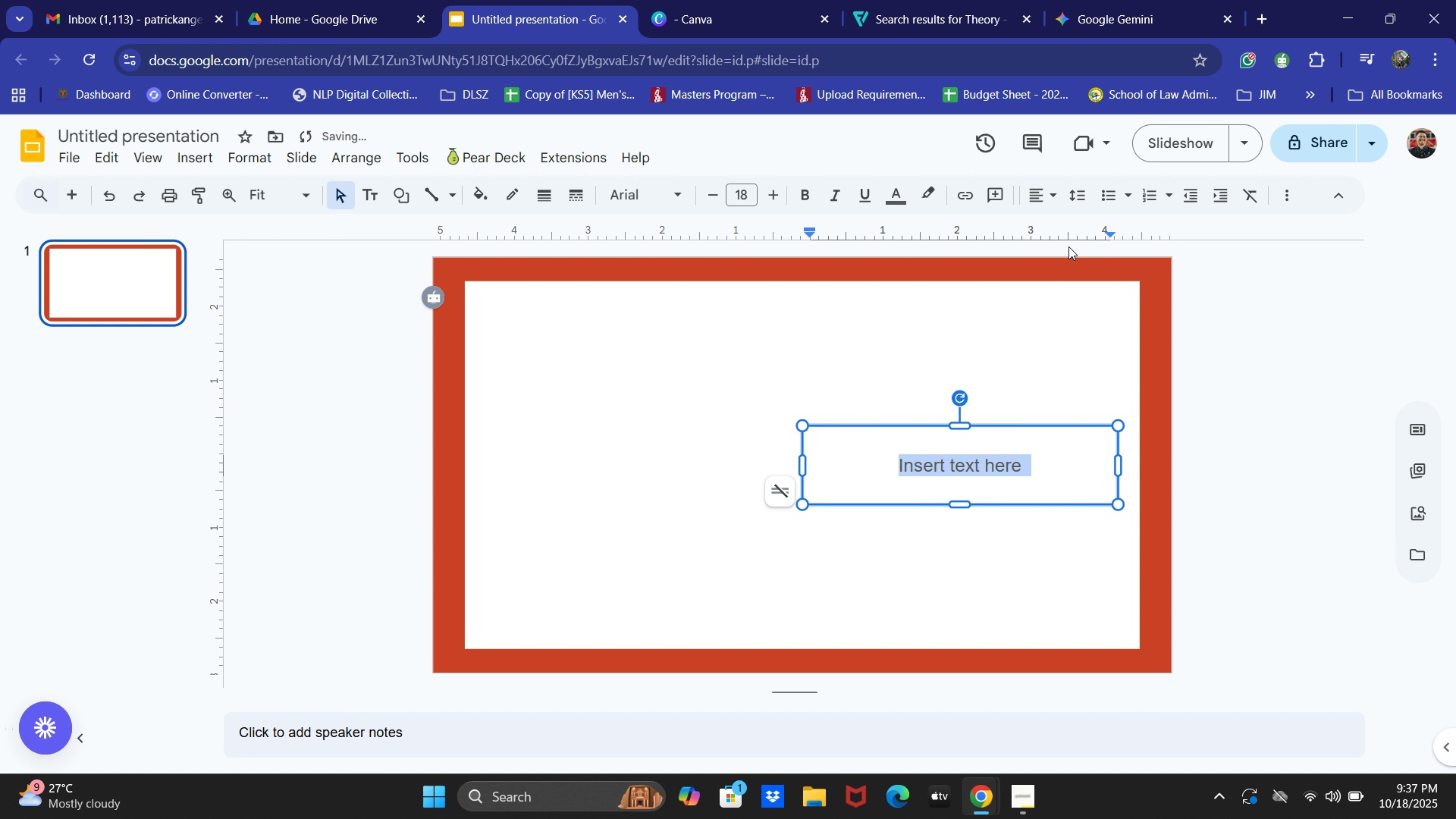 
key(Control+A)
 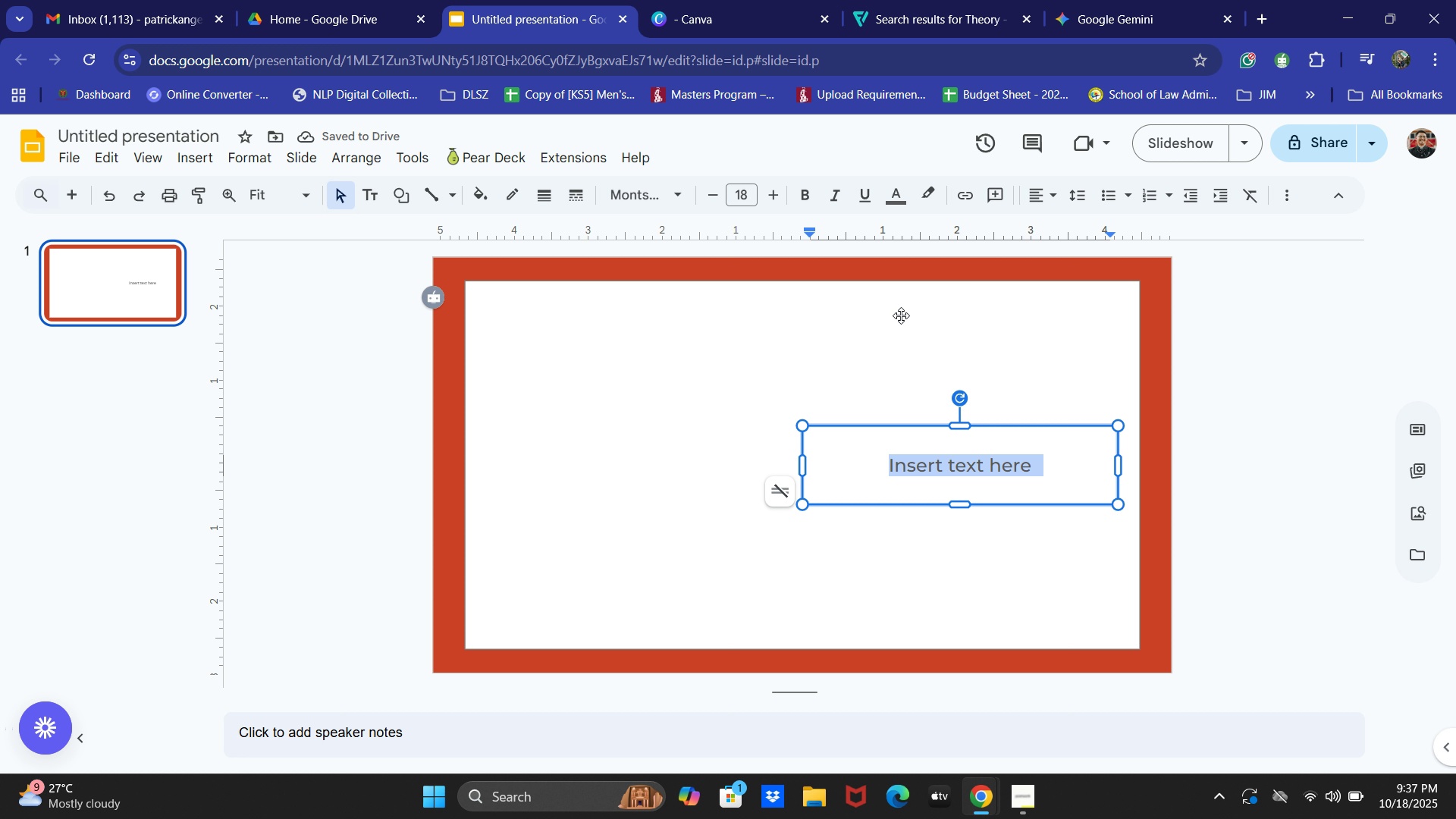 
wait(15.61)
 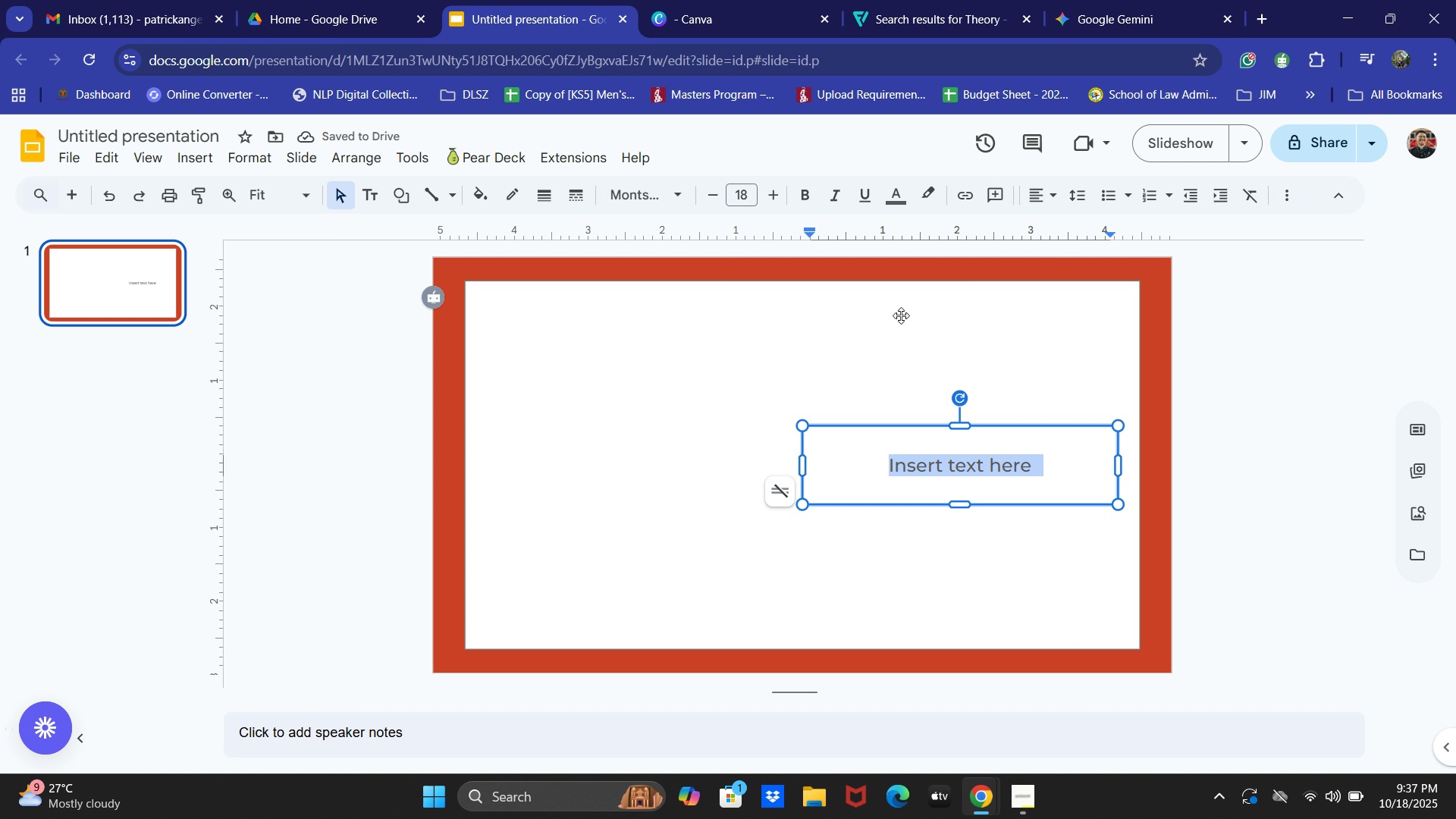 
double_click([774, 193])
 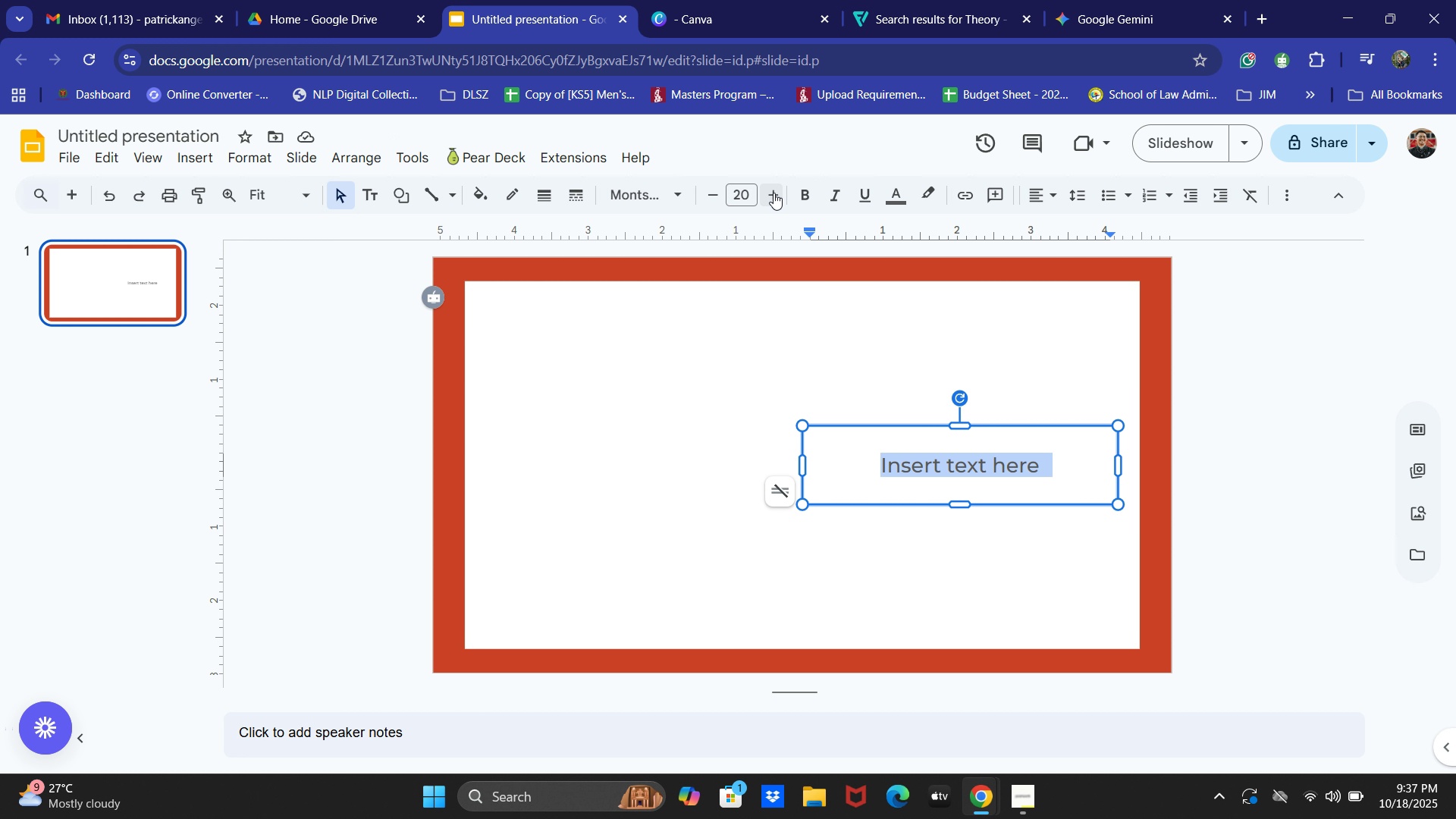 
wait(5.31)
 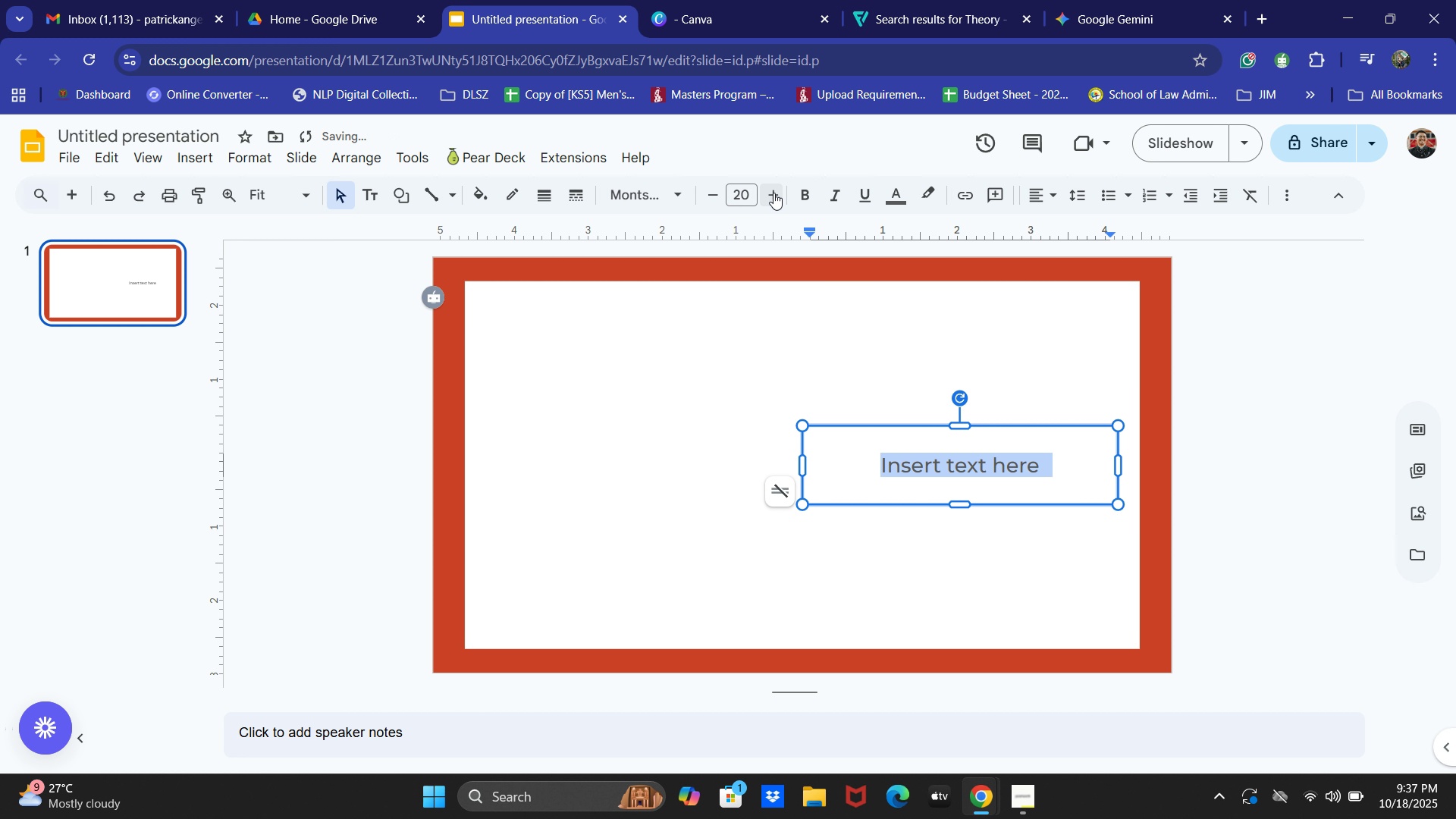 
key(VolumeDown)
 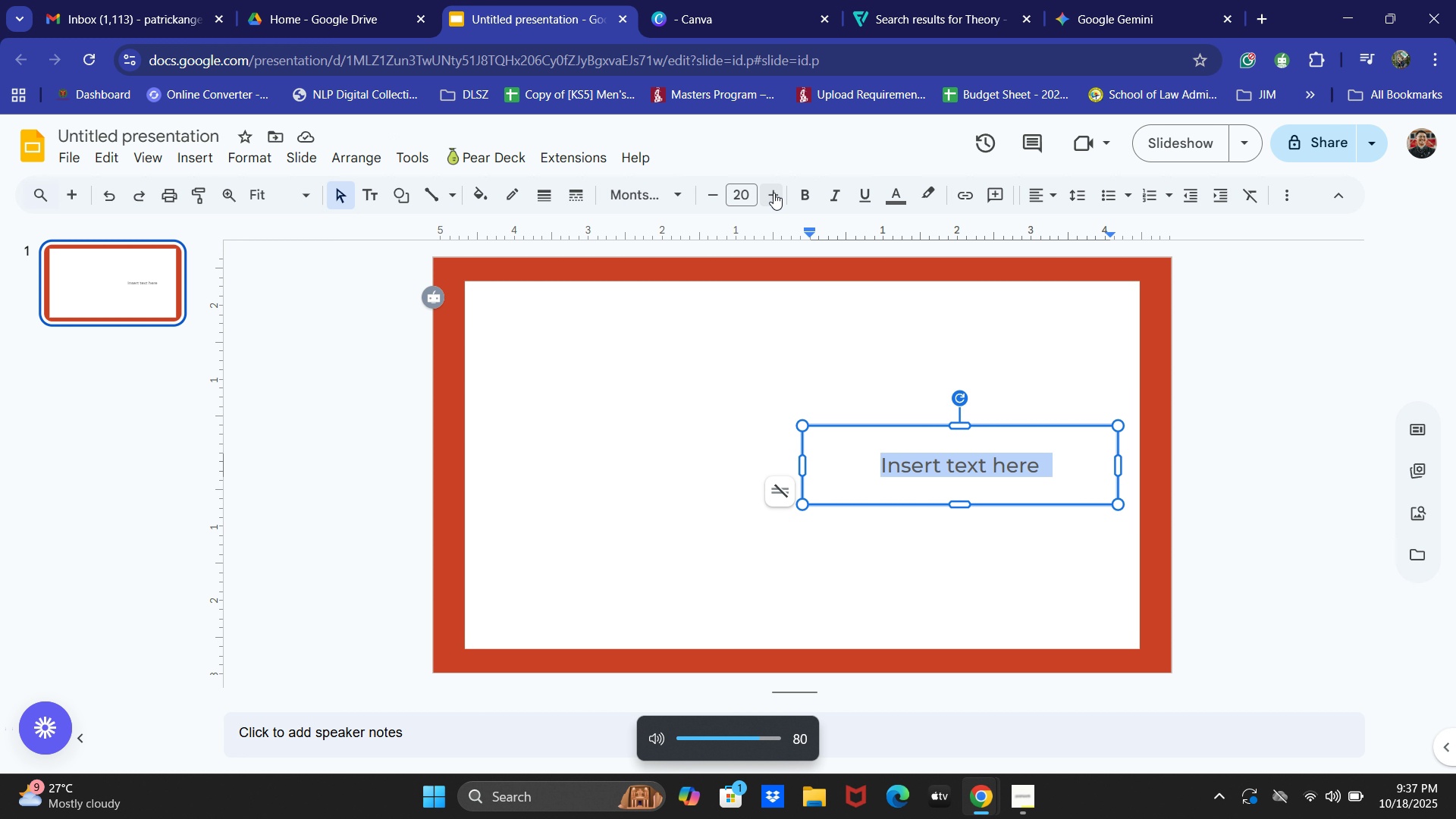 
key(VolumeDown)
 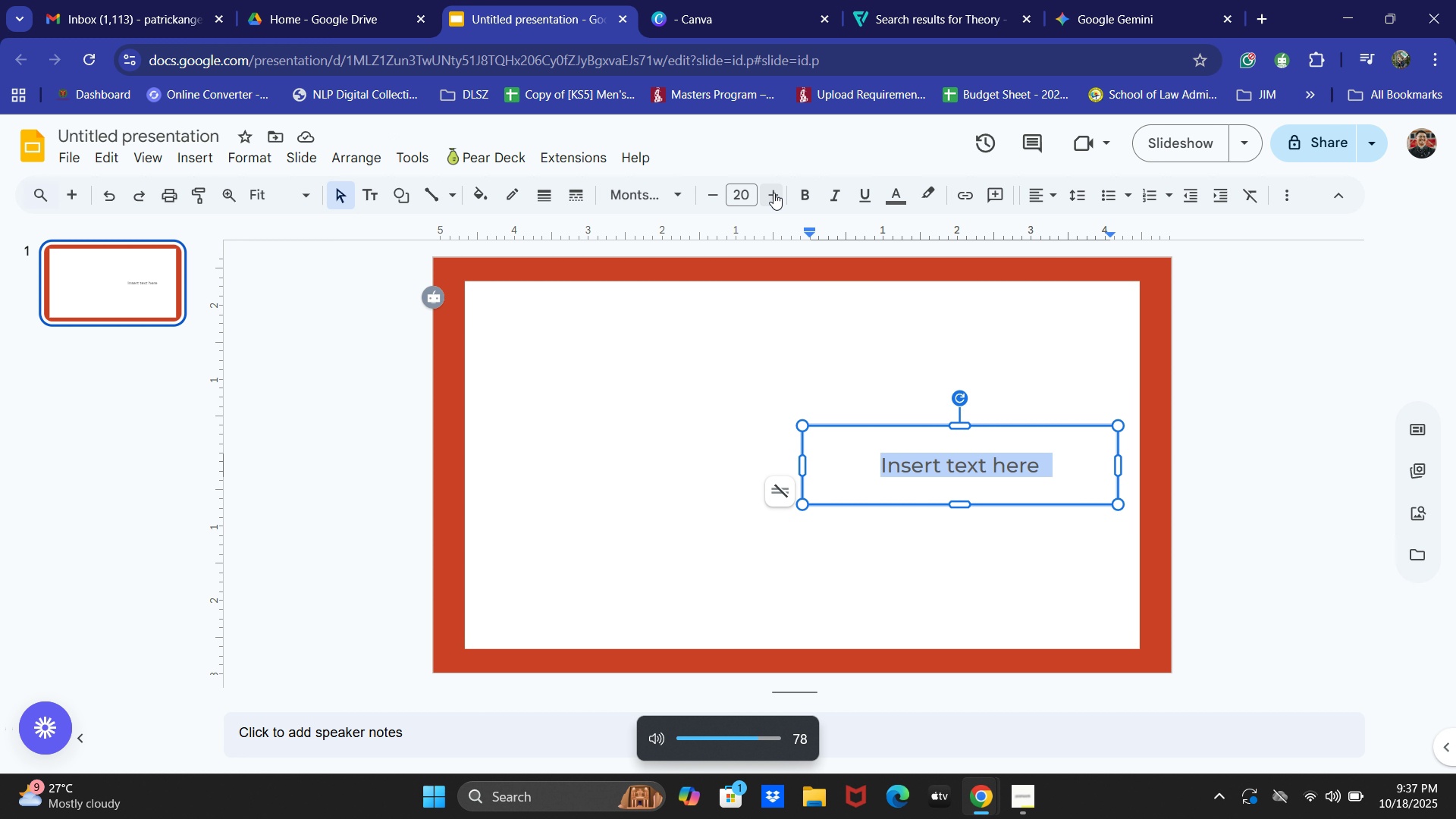 
key(VolumeDown)
 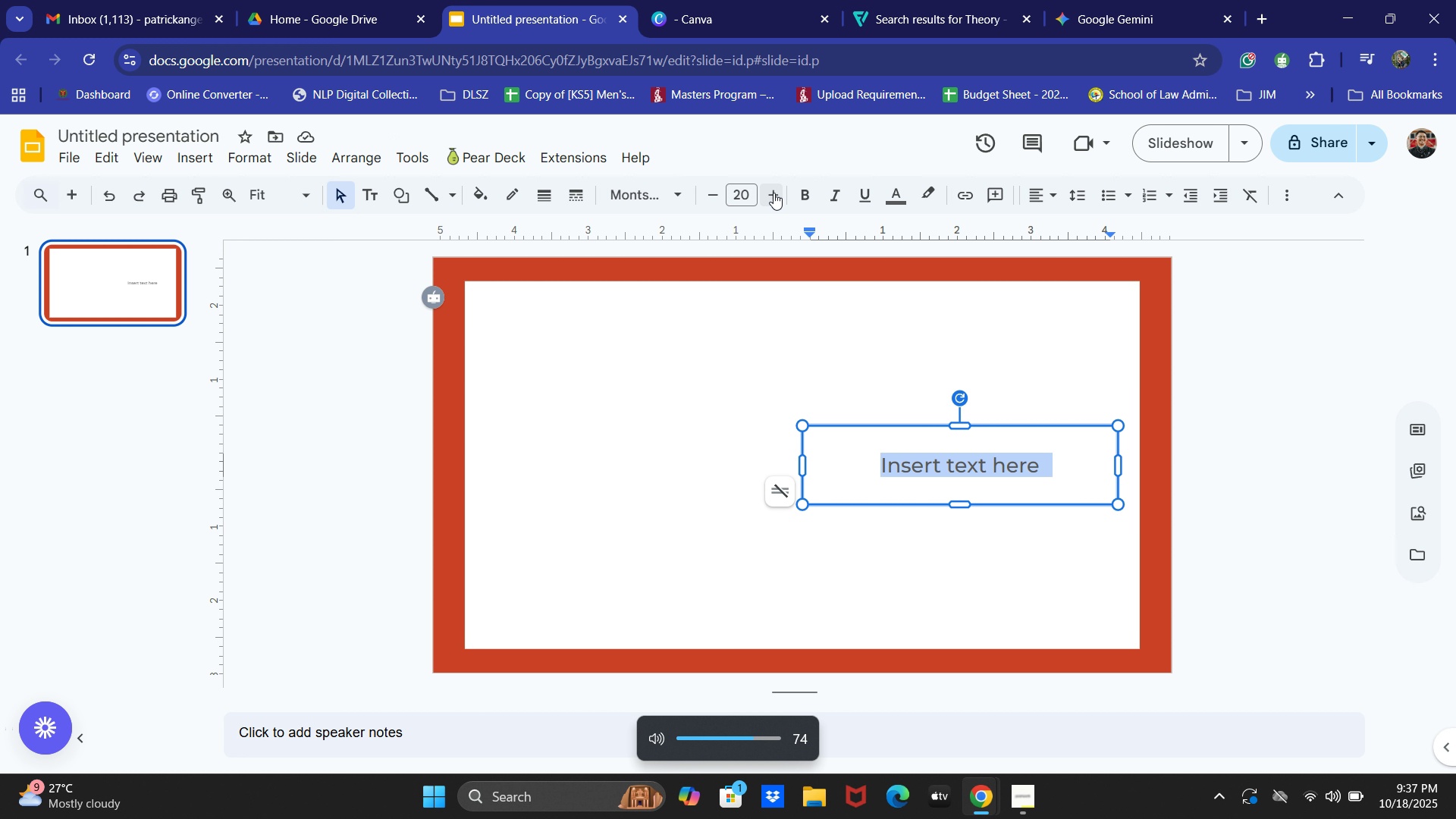 
key(VolumeDown)
 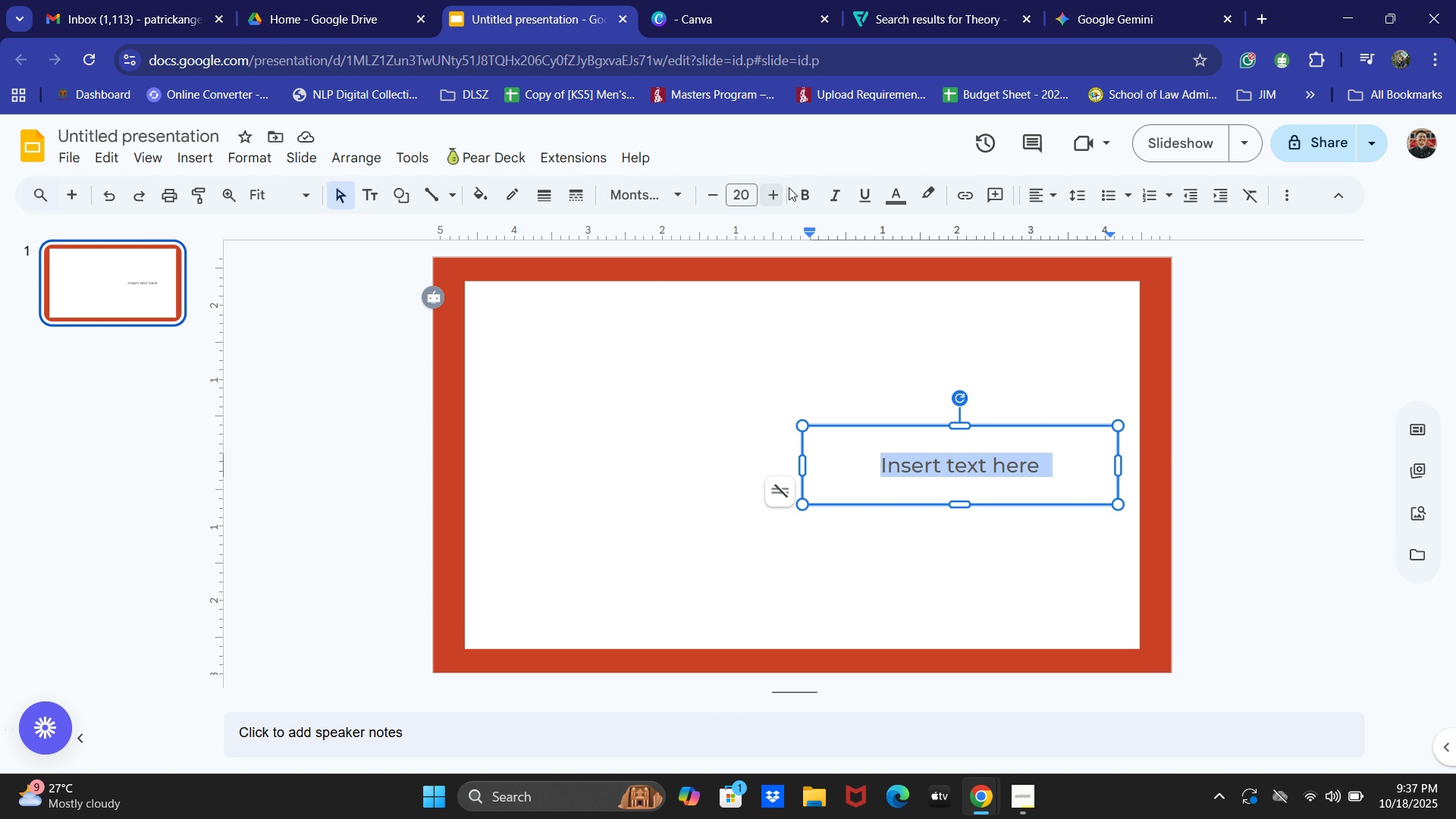 
wait(8.7)
 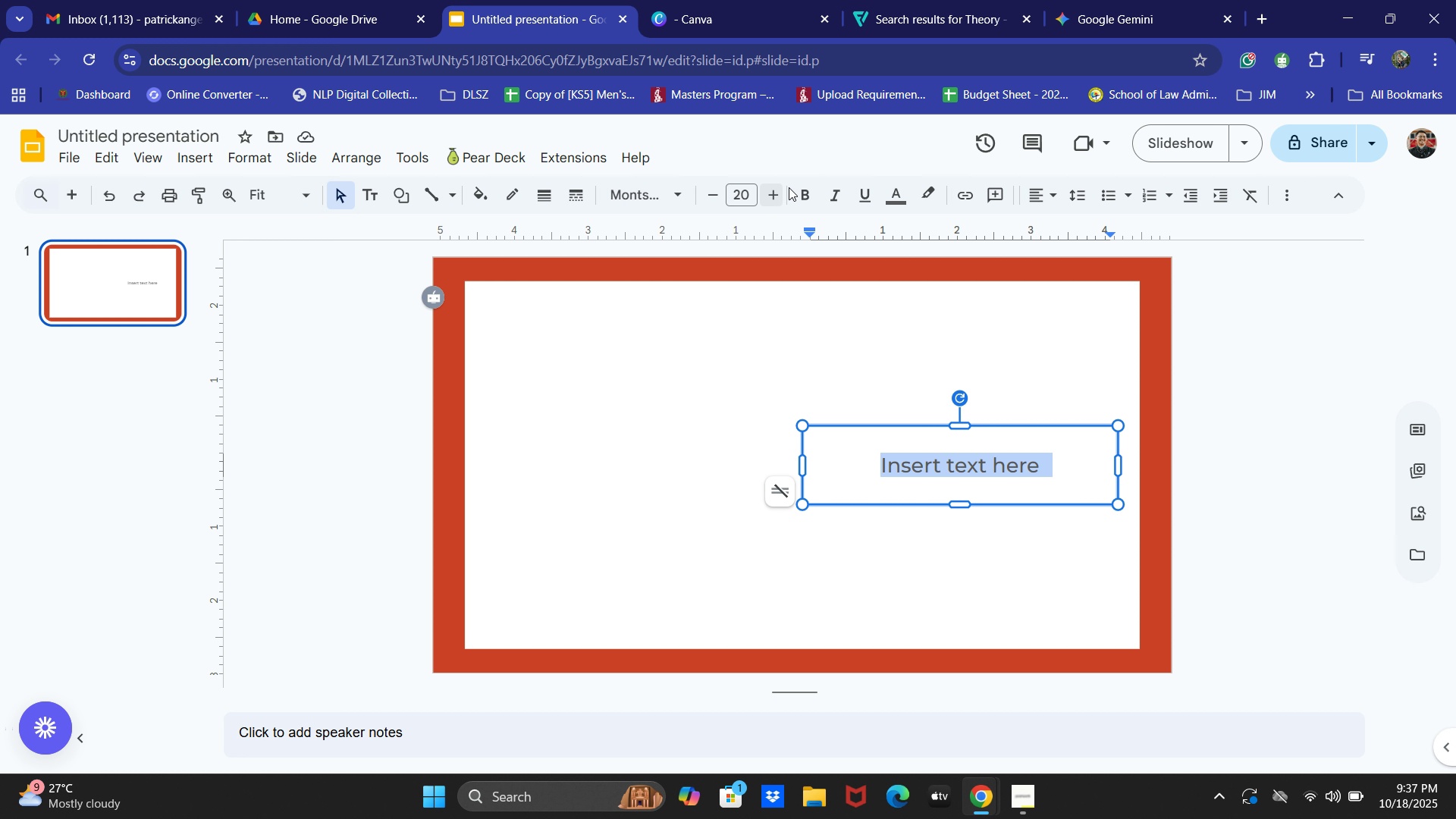 
mouse_move([1034, 224])
 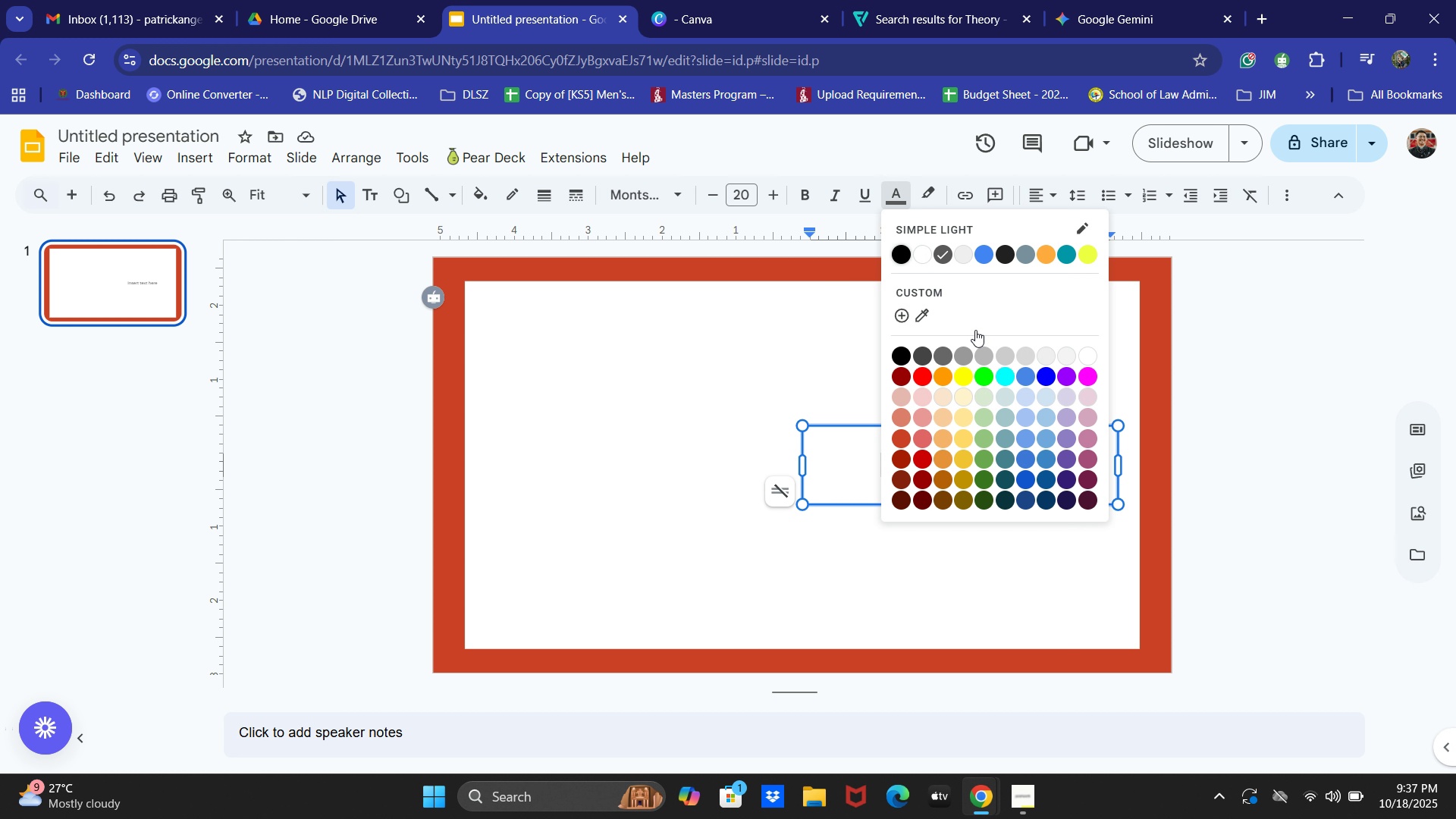 
left_click([900, 256])
 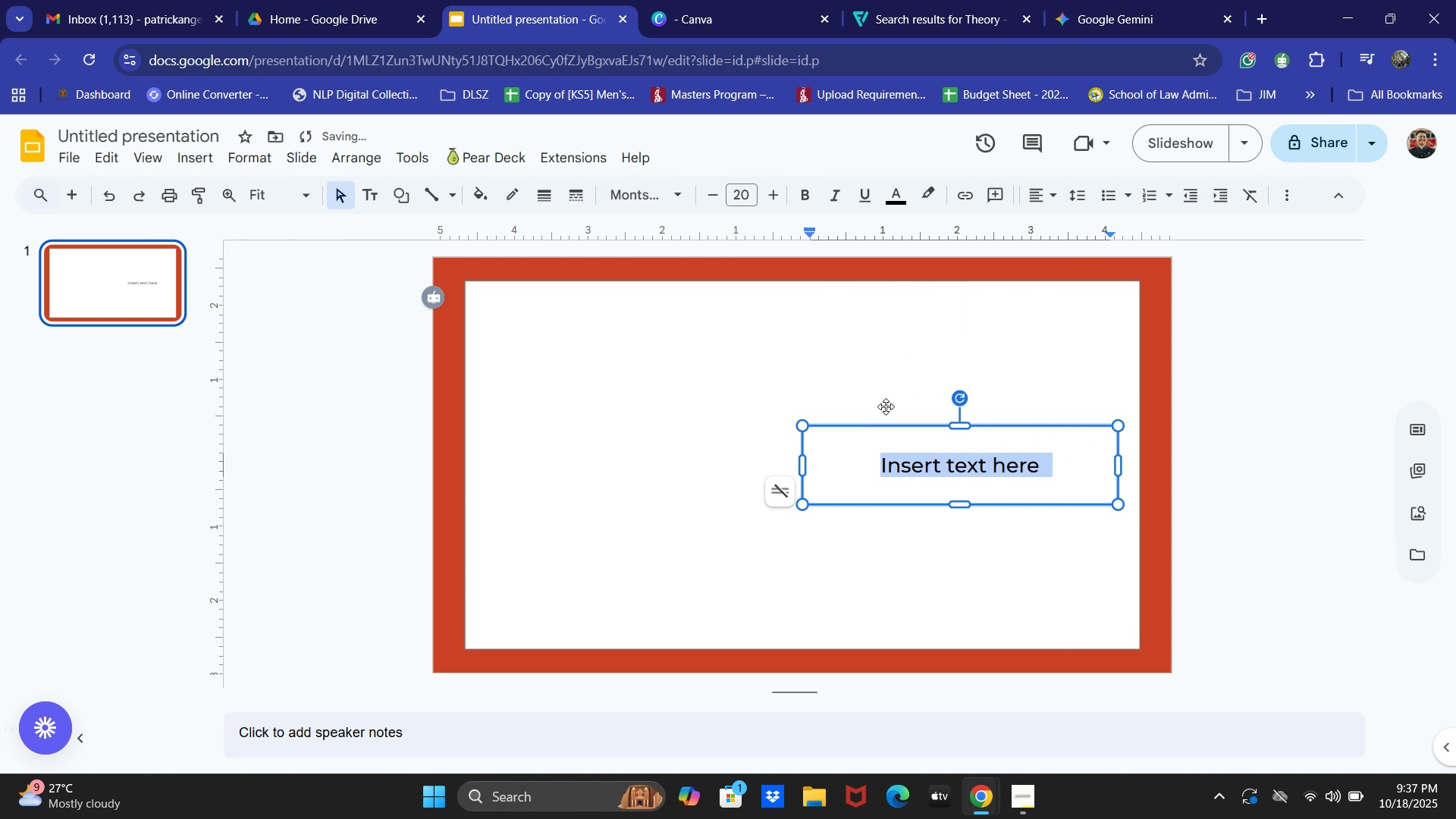 
mouse_move([873, 422])
 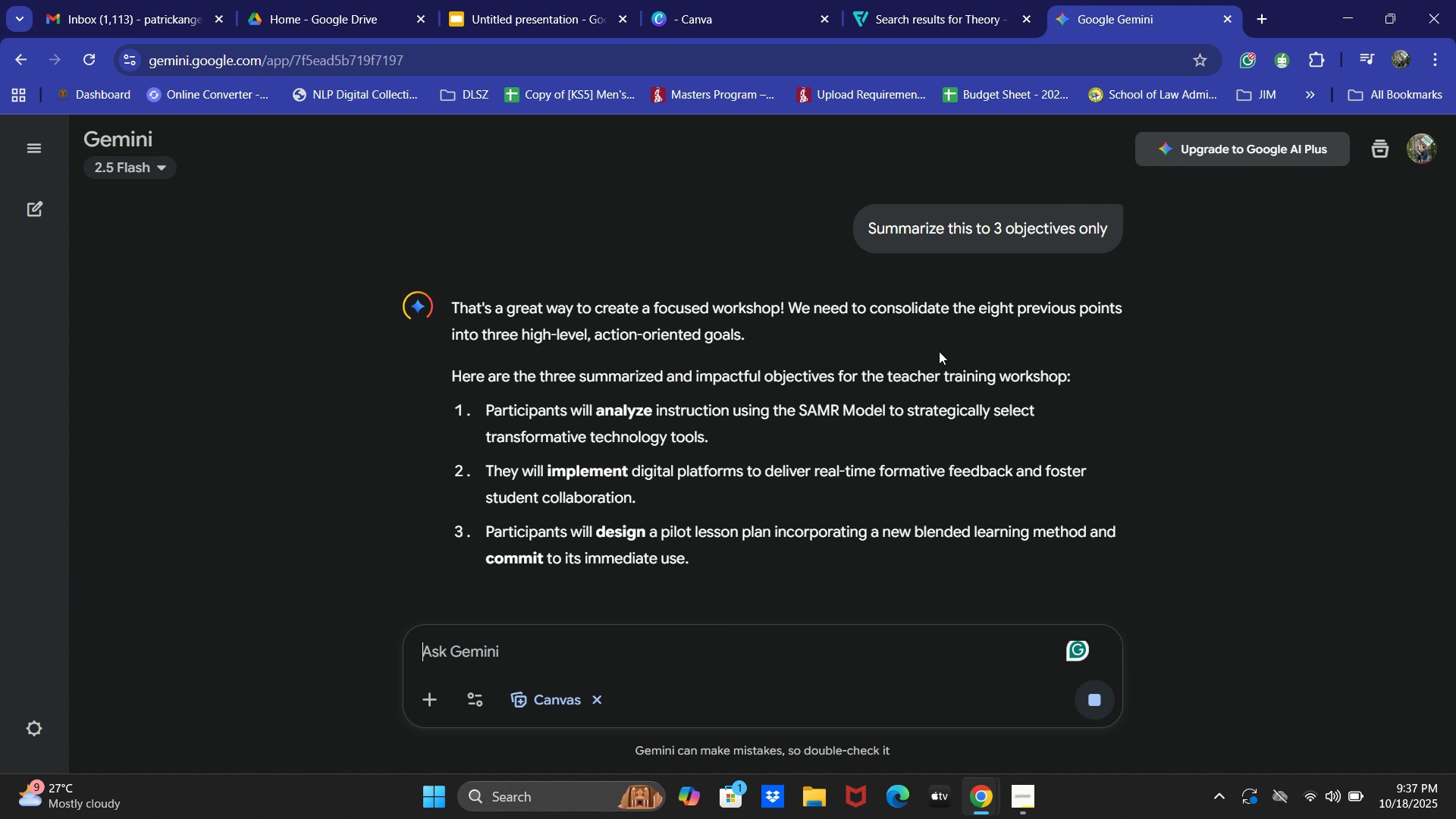 
scroll: coordinate [1021, 441], scroll_direction: up, amount: 34.0
 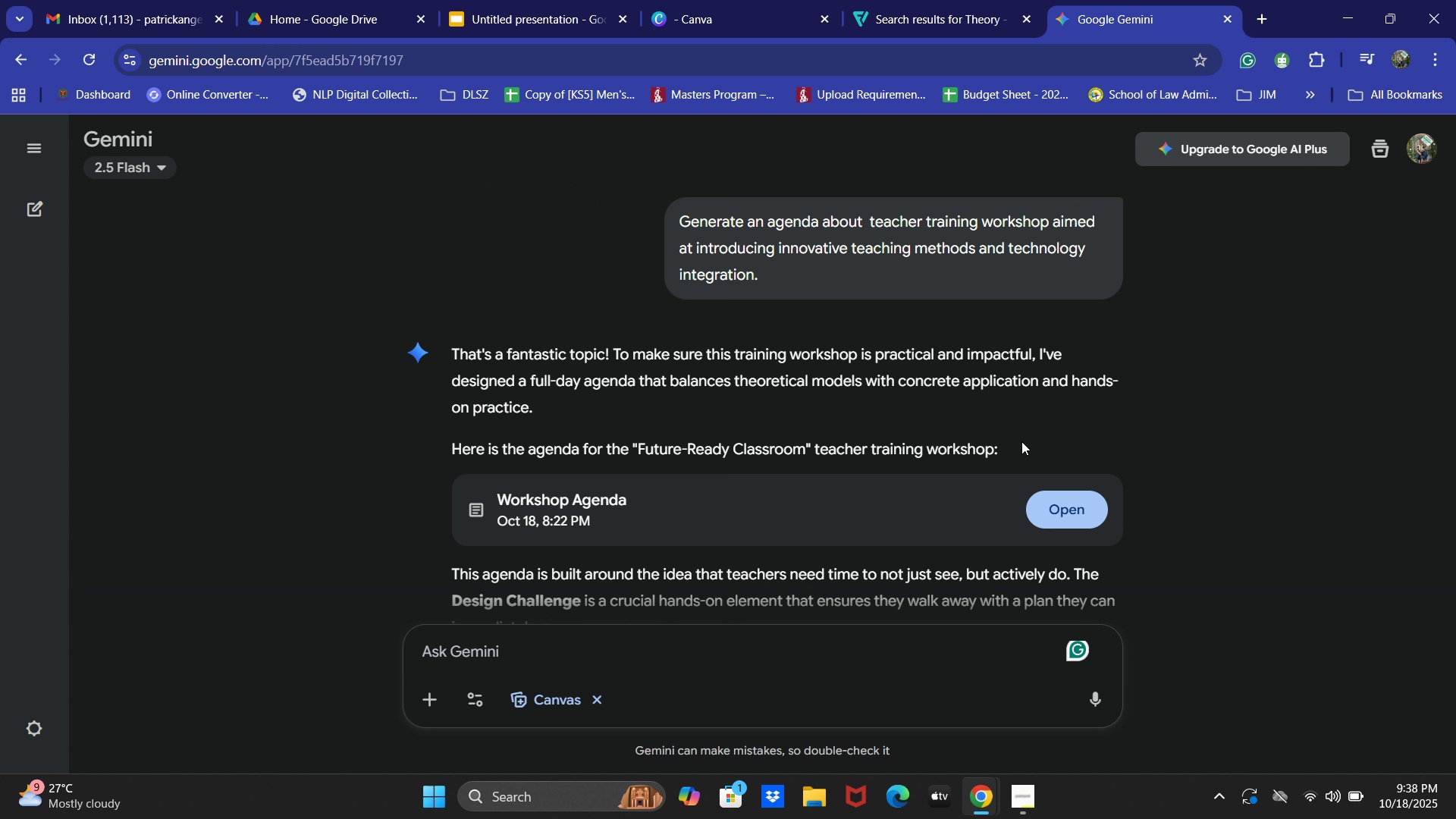 
scroll: coordinate [1021, 441], scroll_direction: down, amount: 3.0
 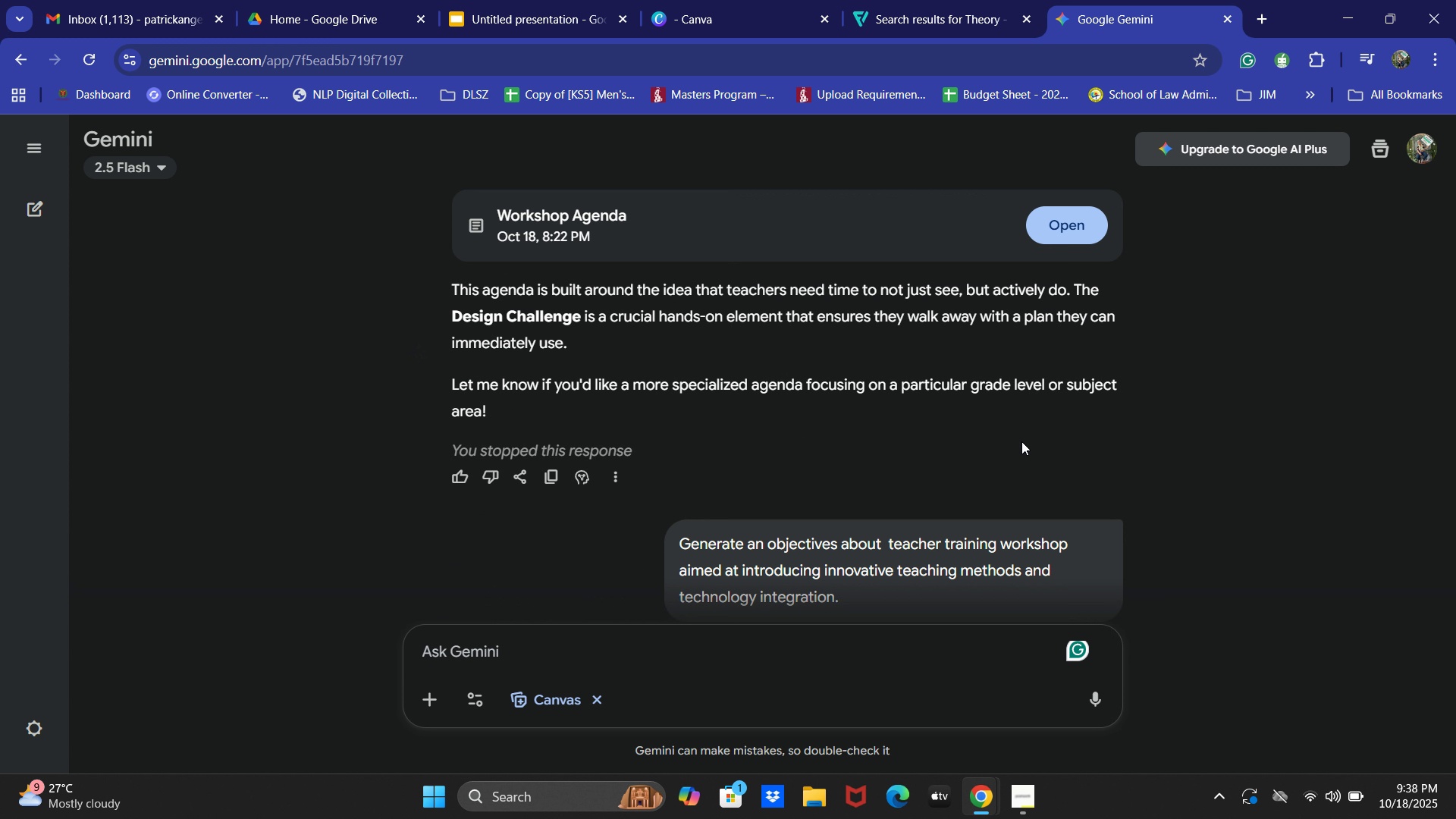 
scroll: coordinate [1021, 441], scroll_direction: up, amount: 5.0
 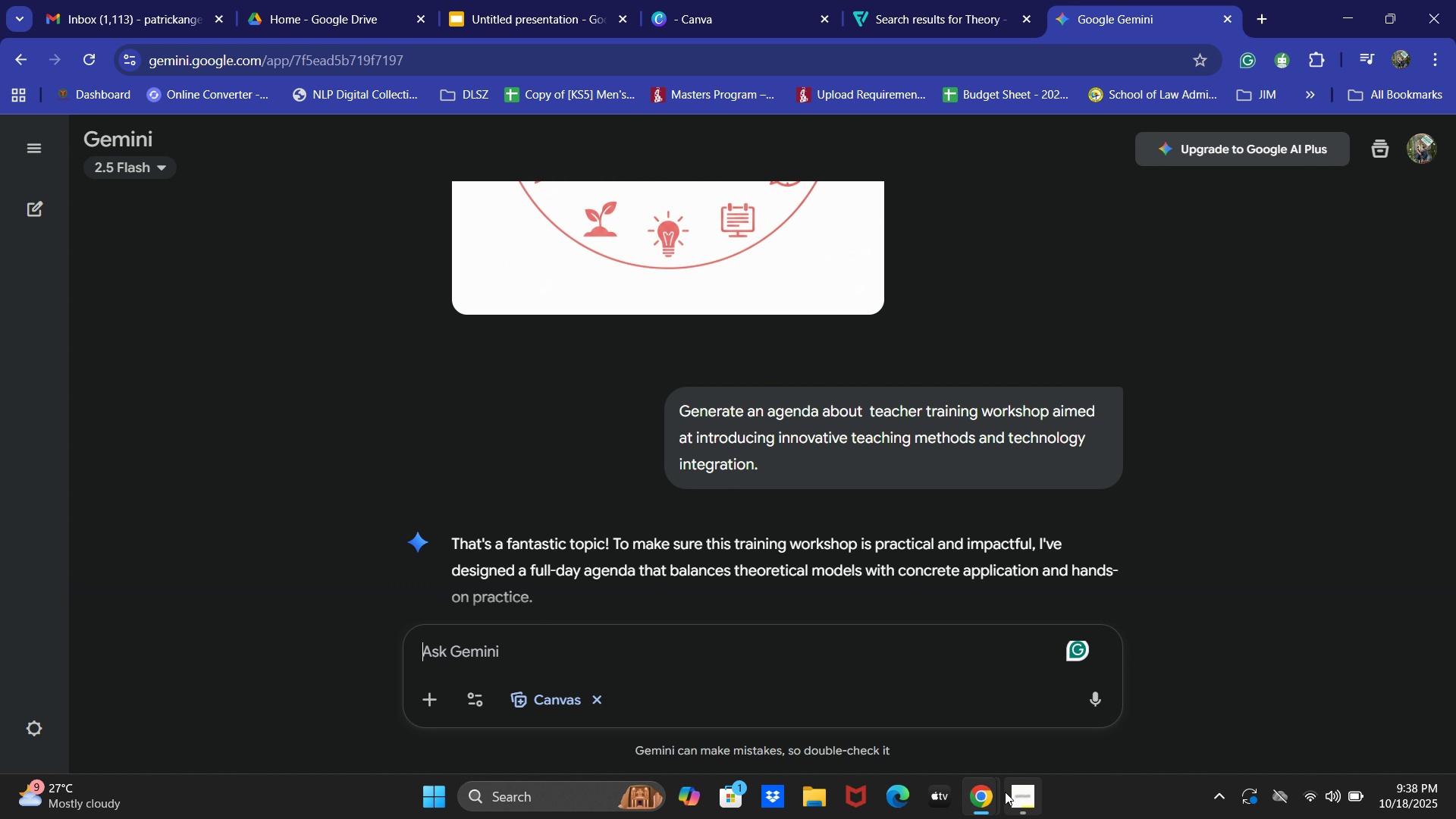 
left_click([1015, 793])